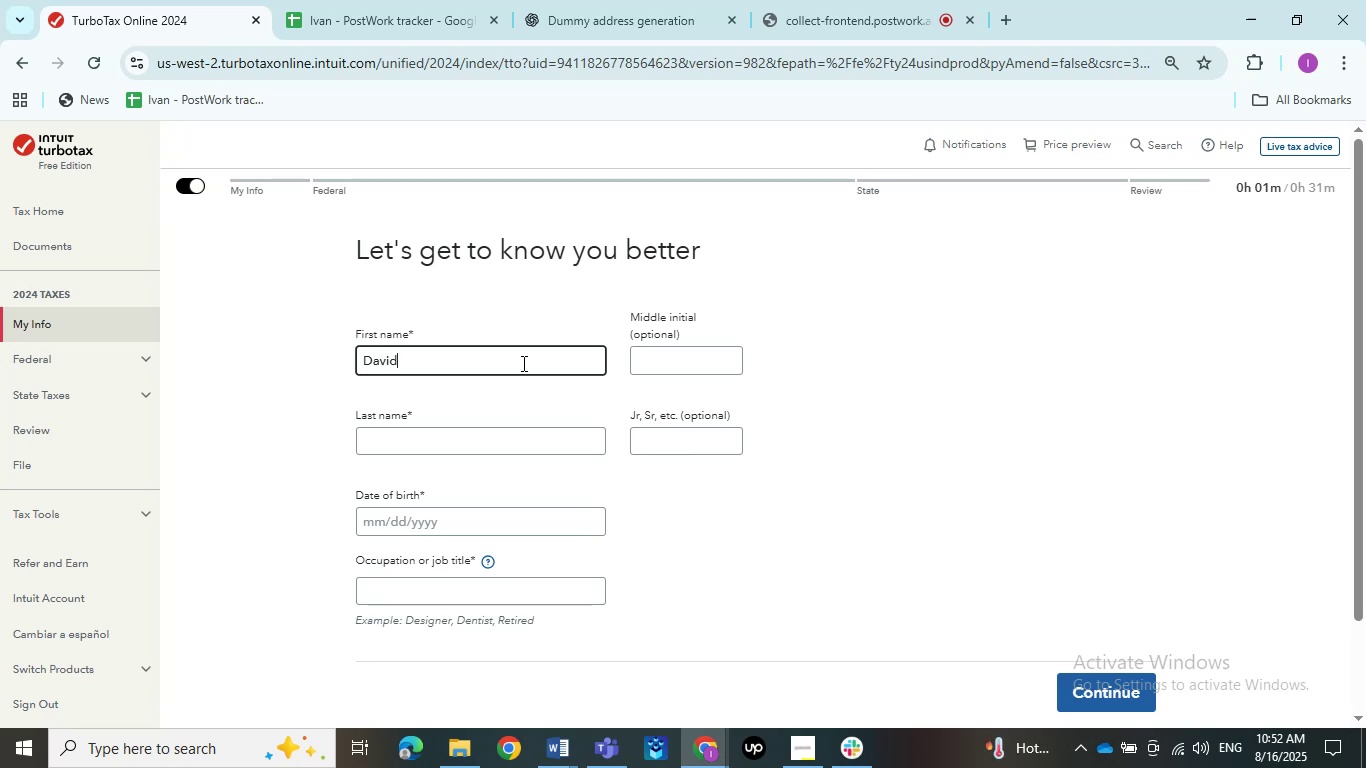 
key(Tab)
 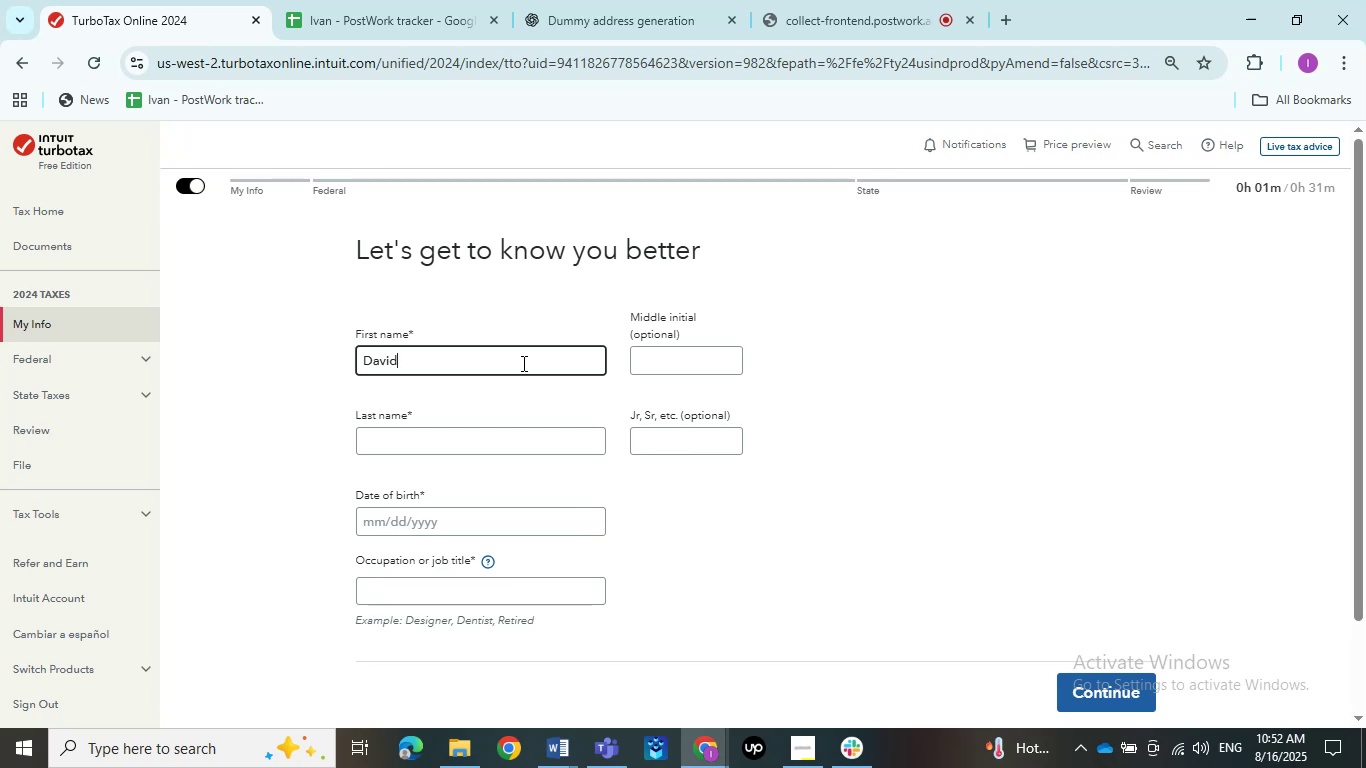 
key(Tab)
 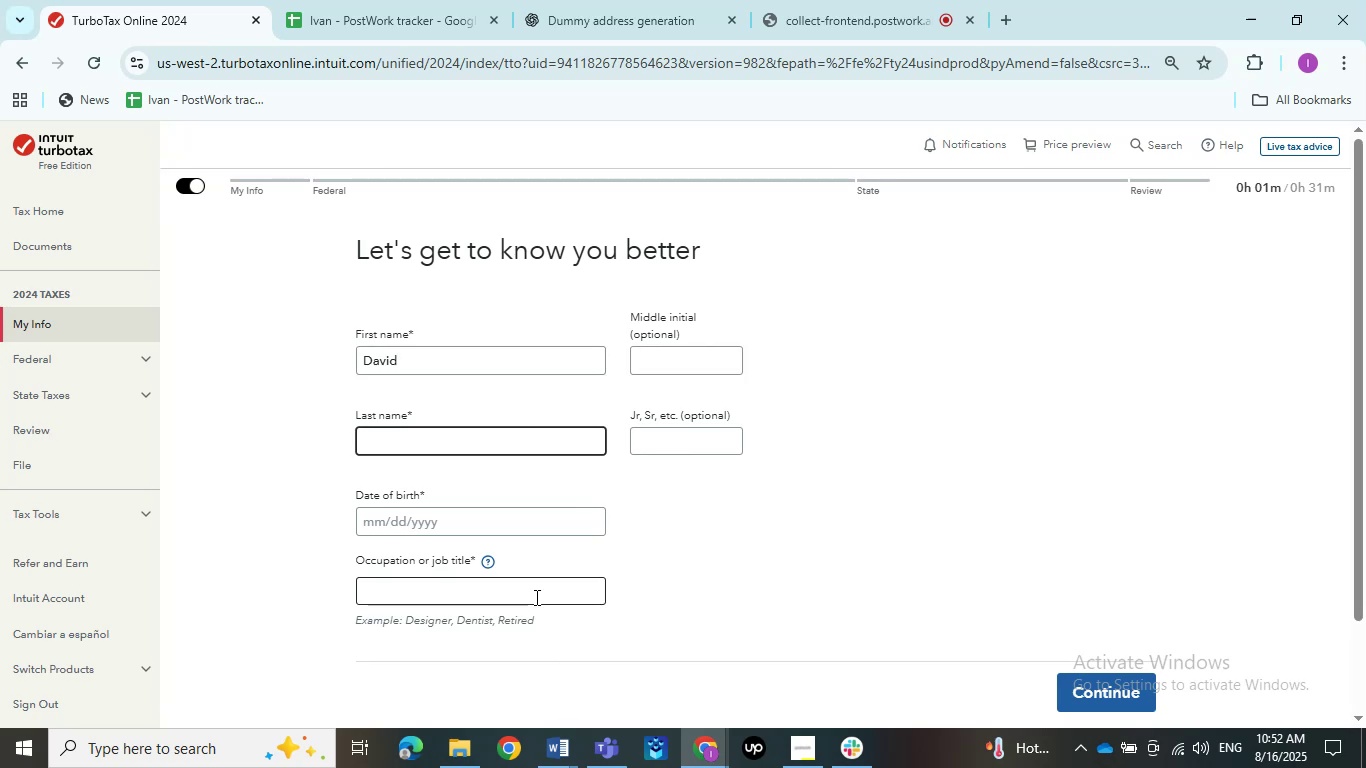 
wait(5.48)
 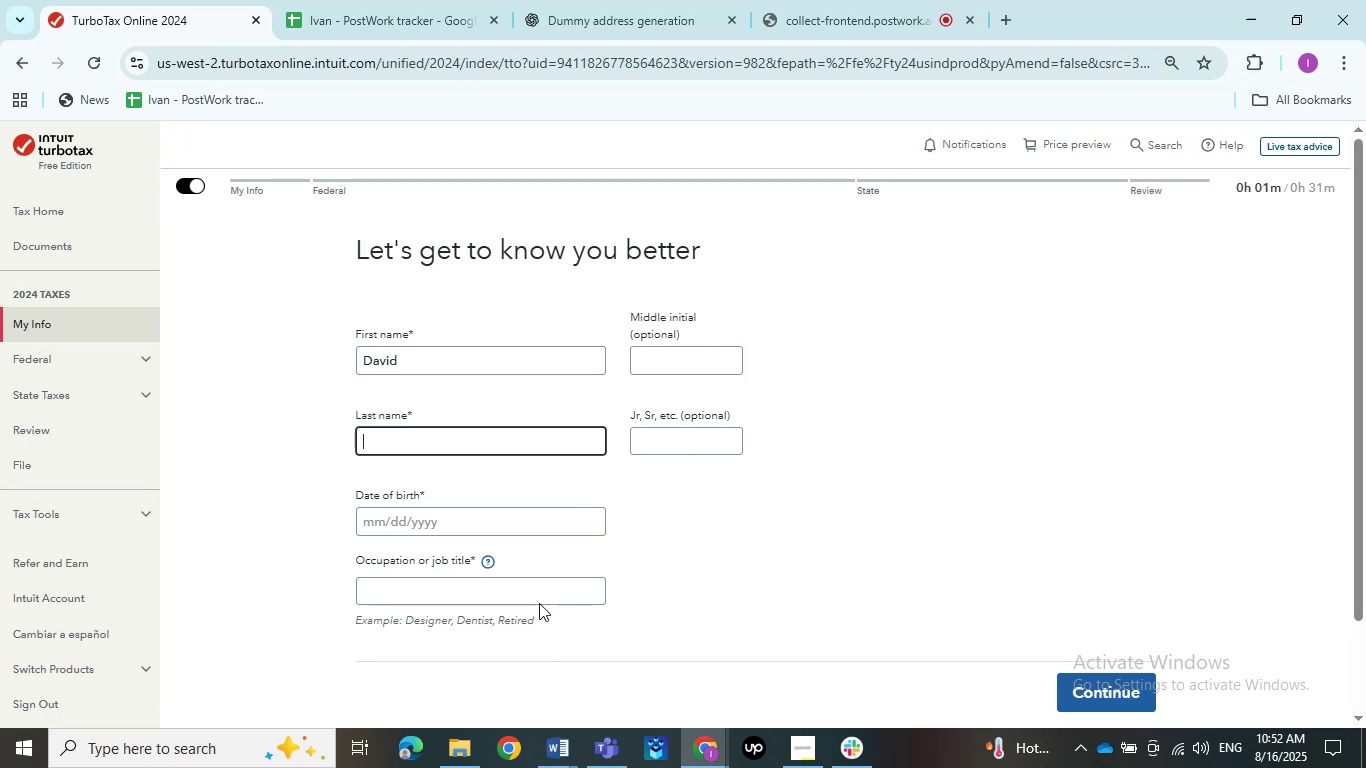 
left_click([564, 752])
 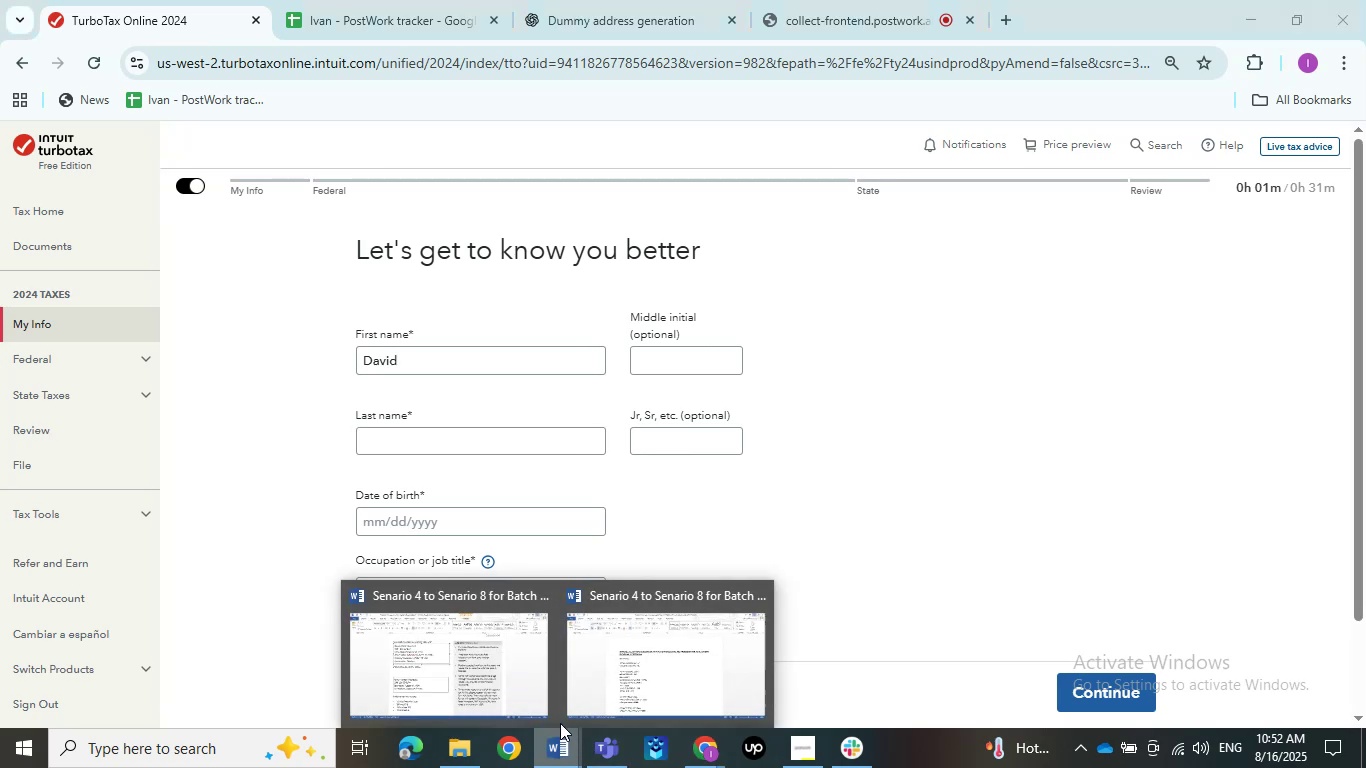 
left_click([494, 704])
 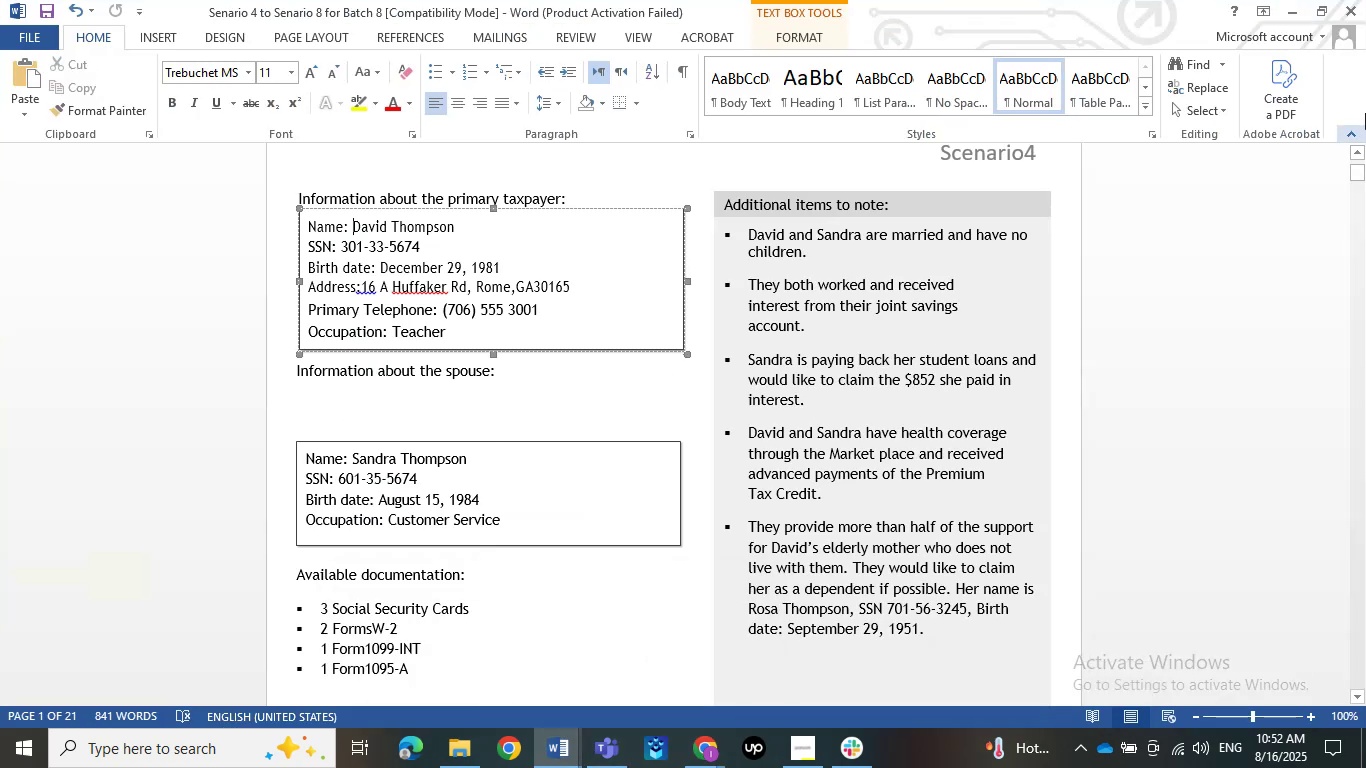 
left_click([1294, 14])
 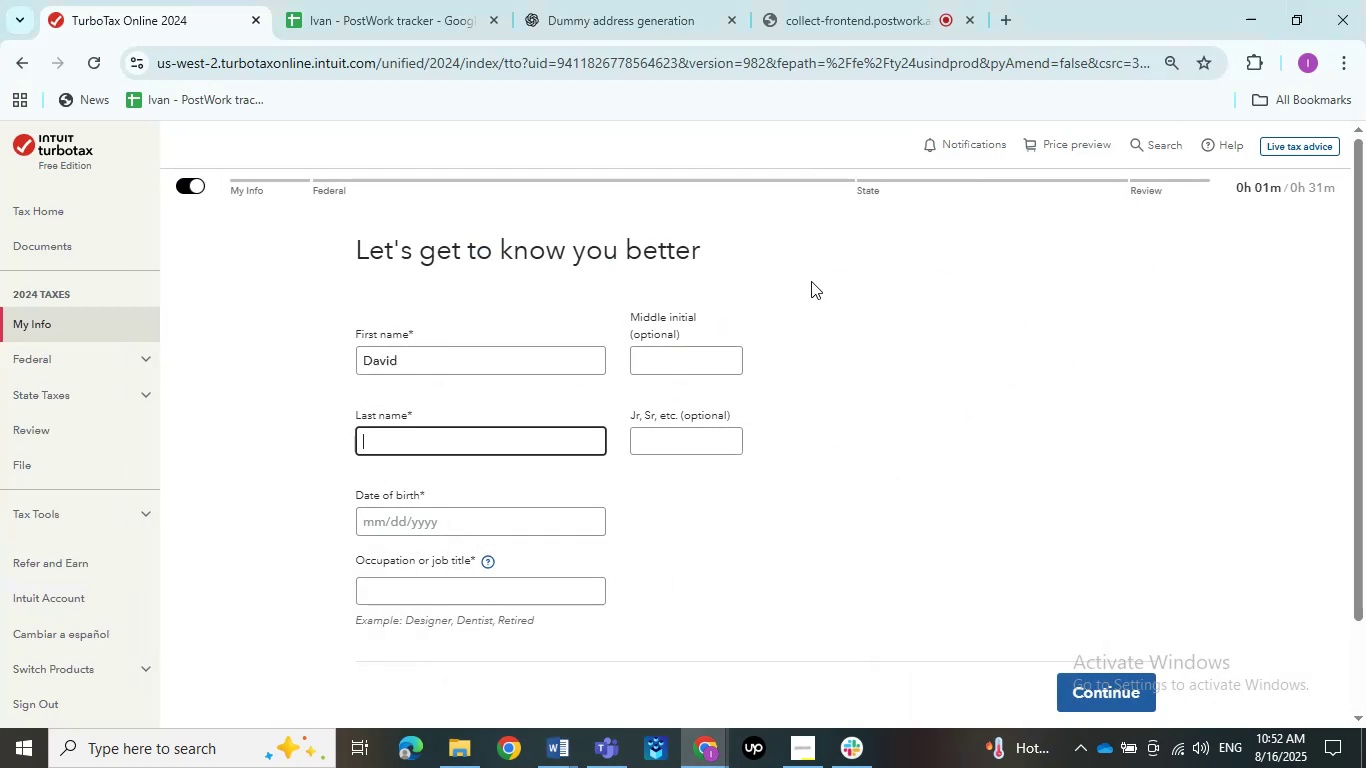 
type(Thompson)
 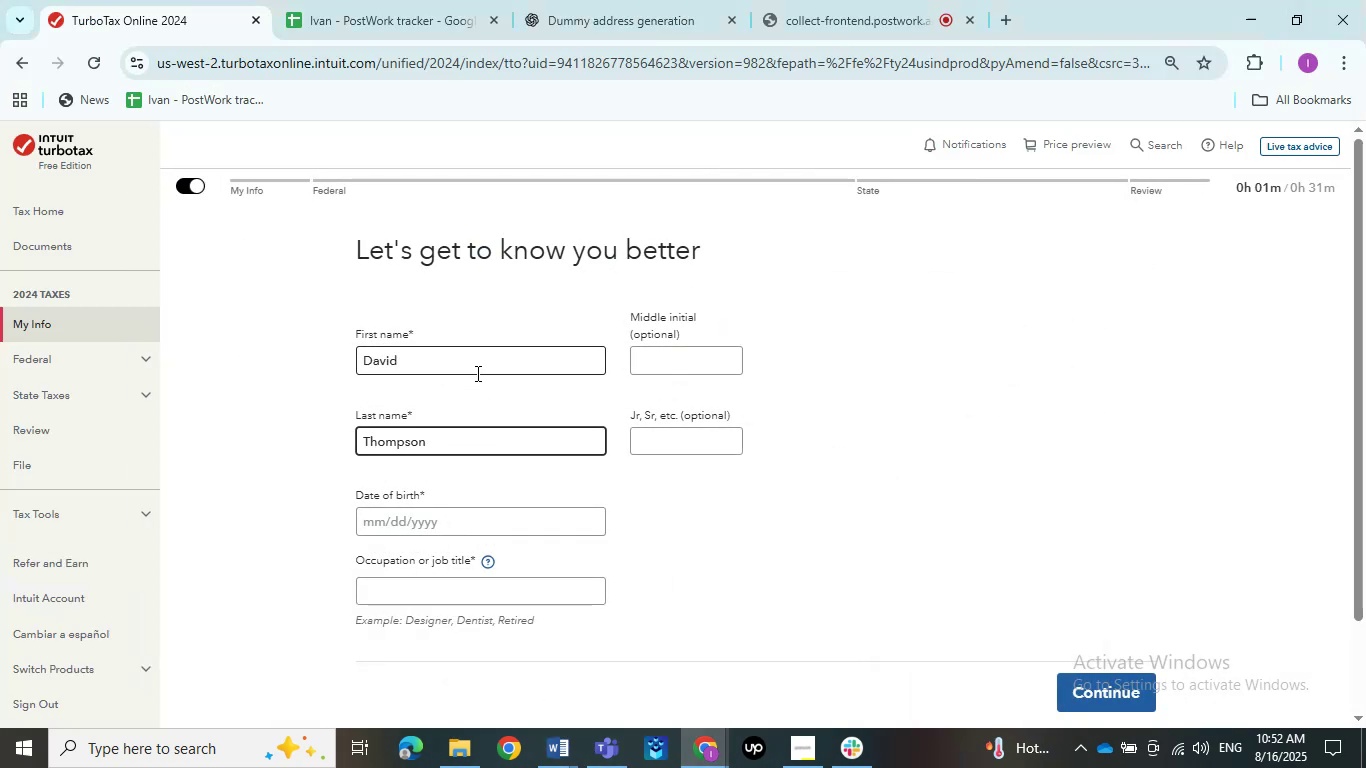 
key(Tab)
 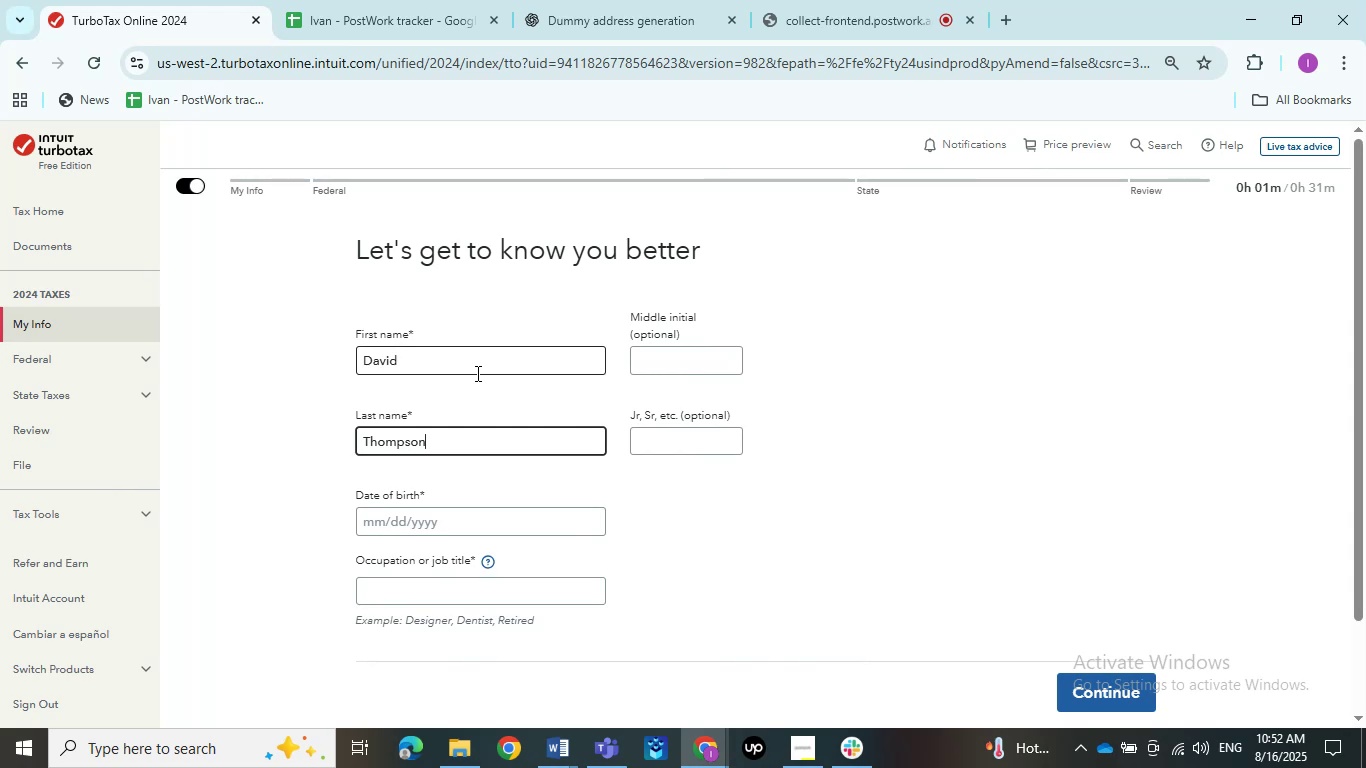 
key(Tab)
 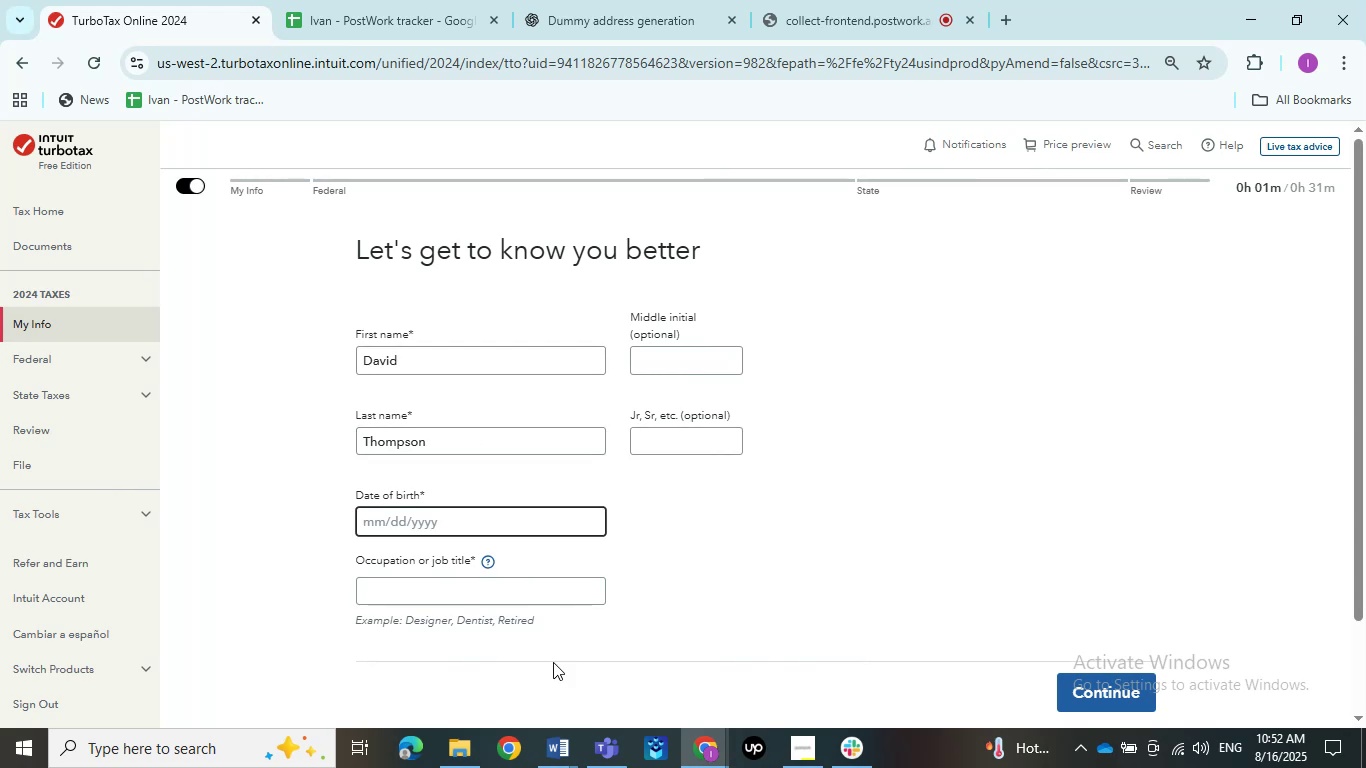 
double_click([402, 665])
 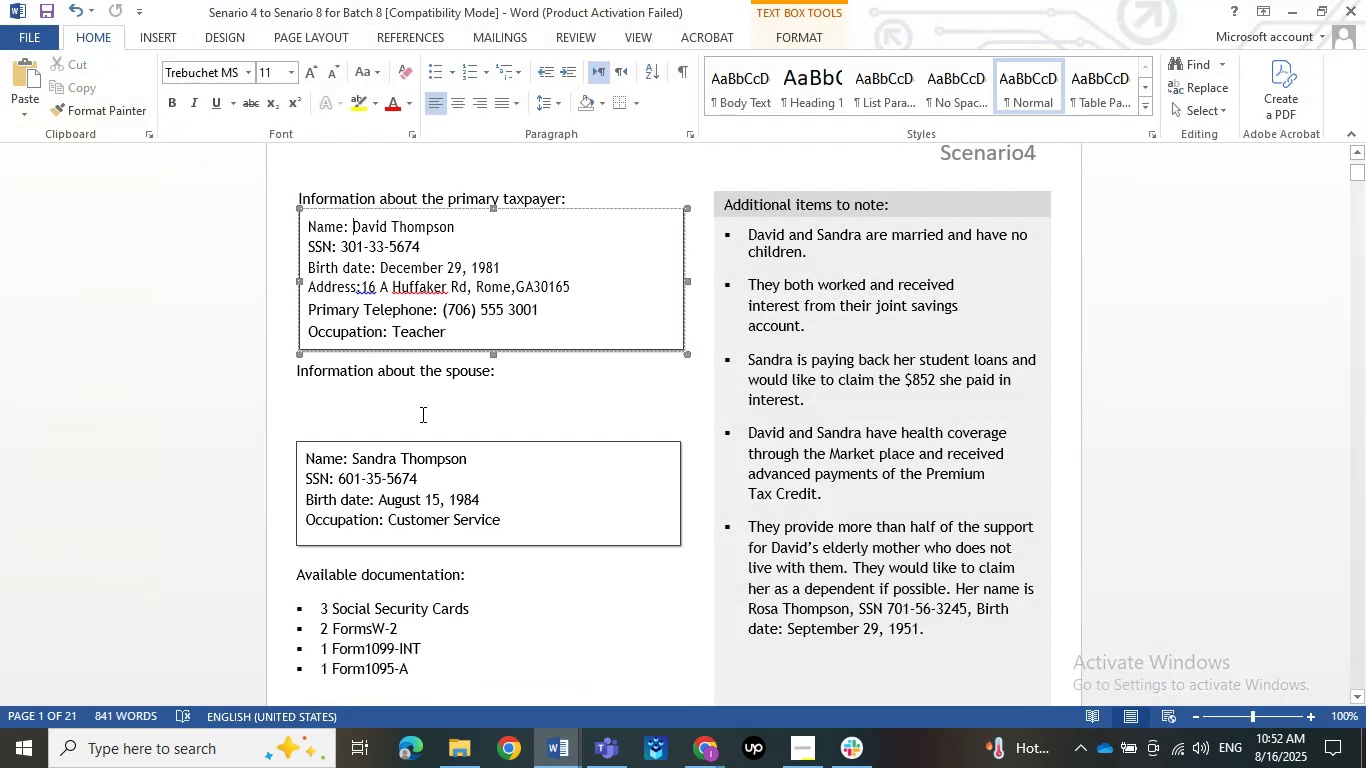 
left_click([528, 409])
 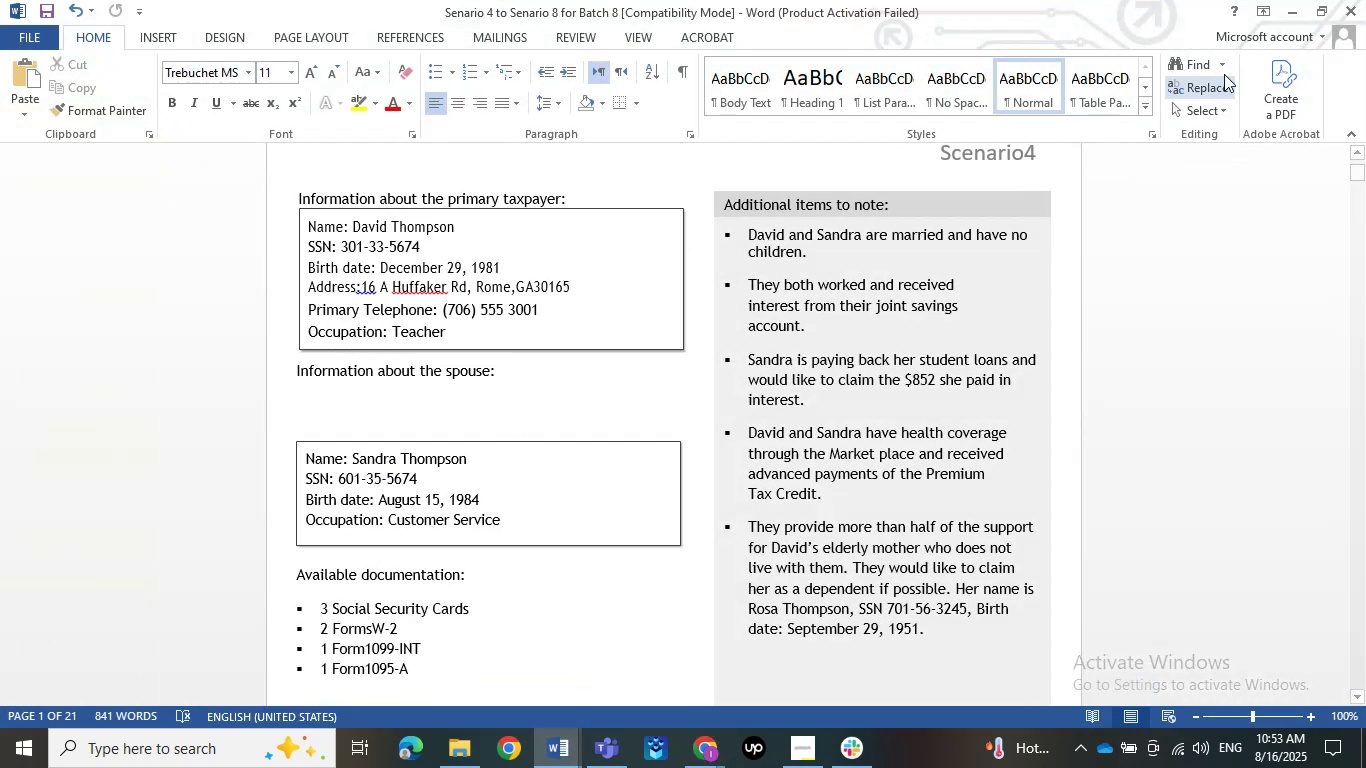 
left_click([1303, 18])
 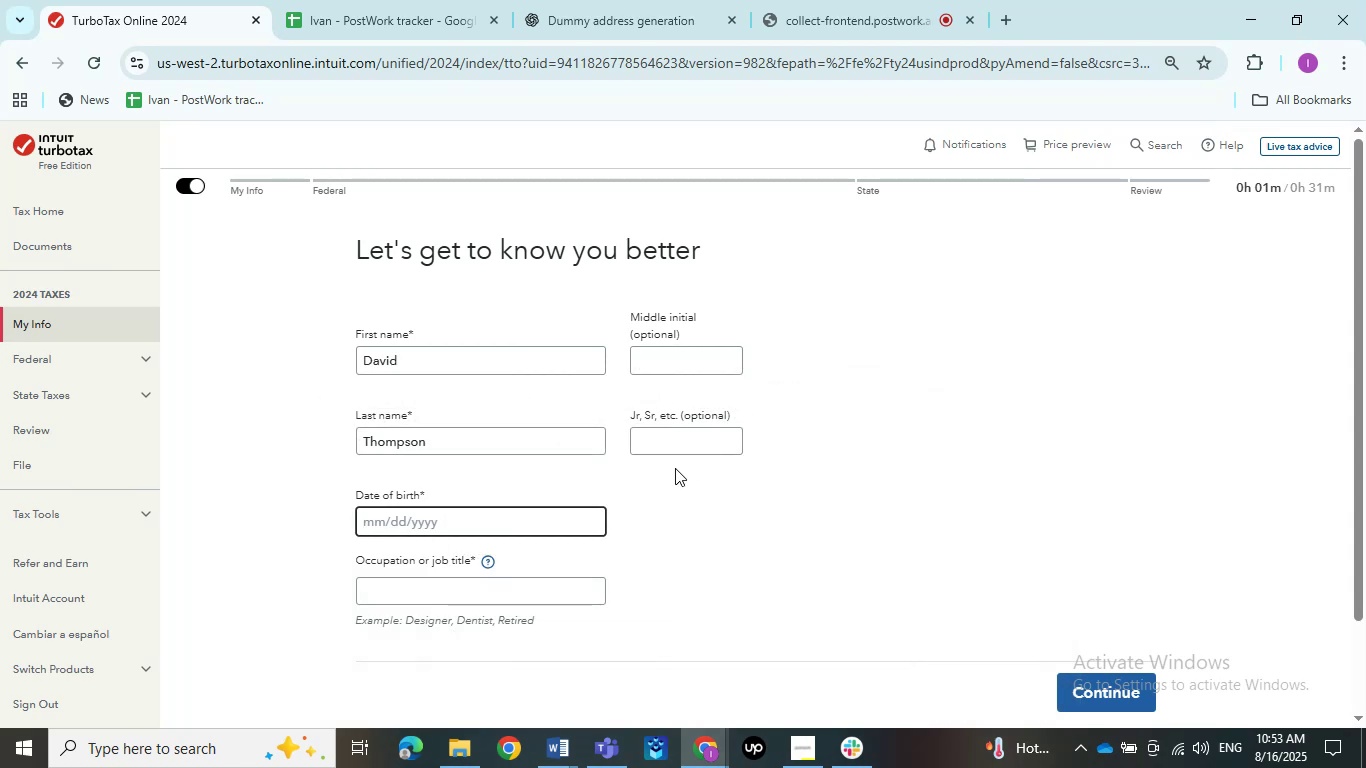 
key(Numpad1)
 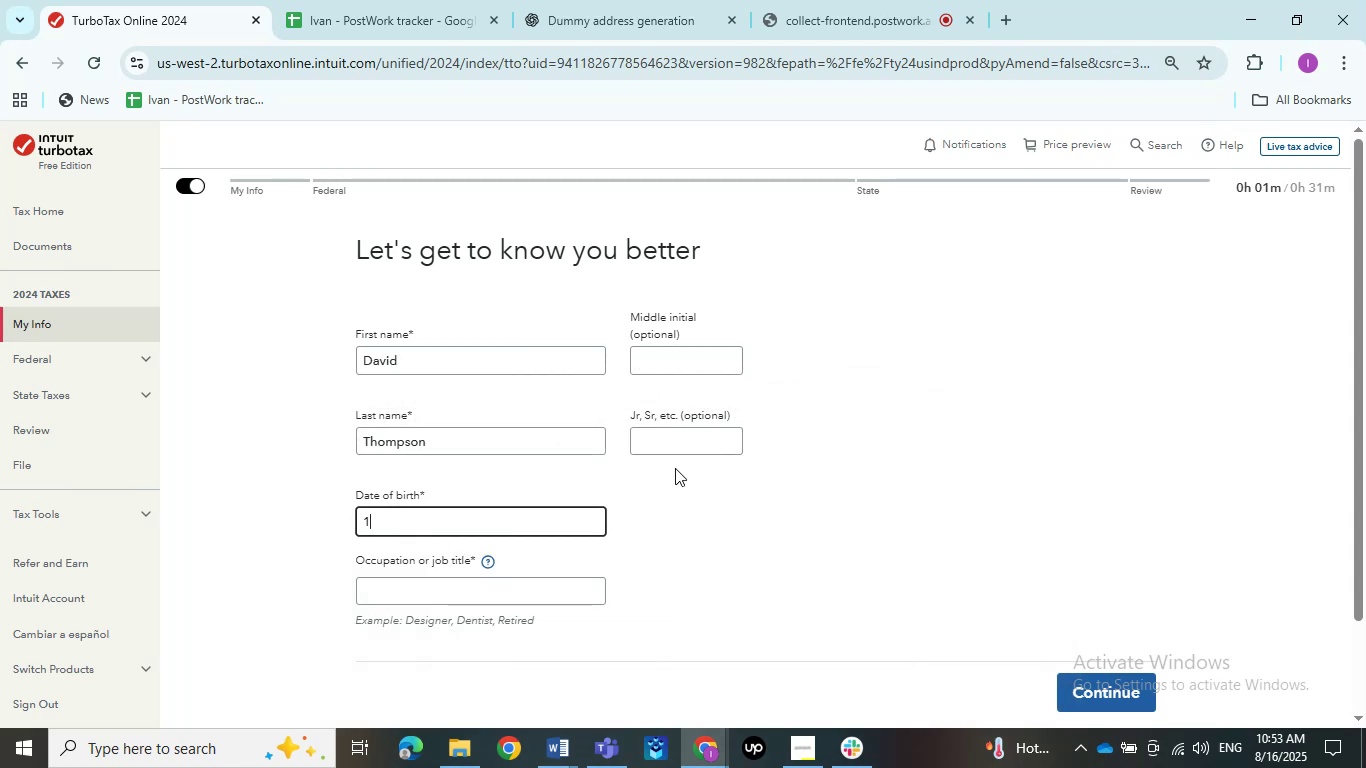 
key(Numpad2)
 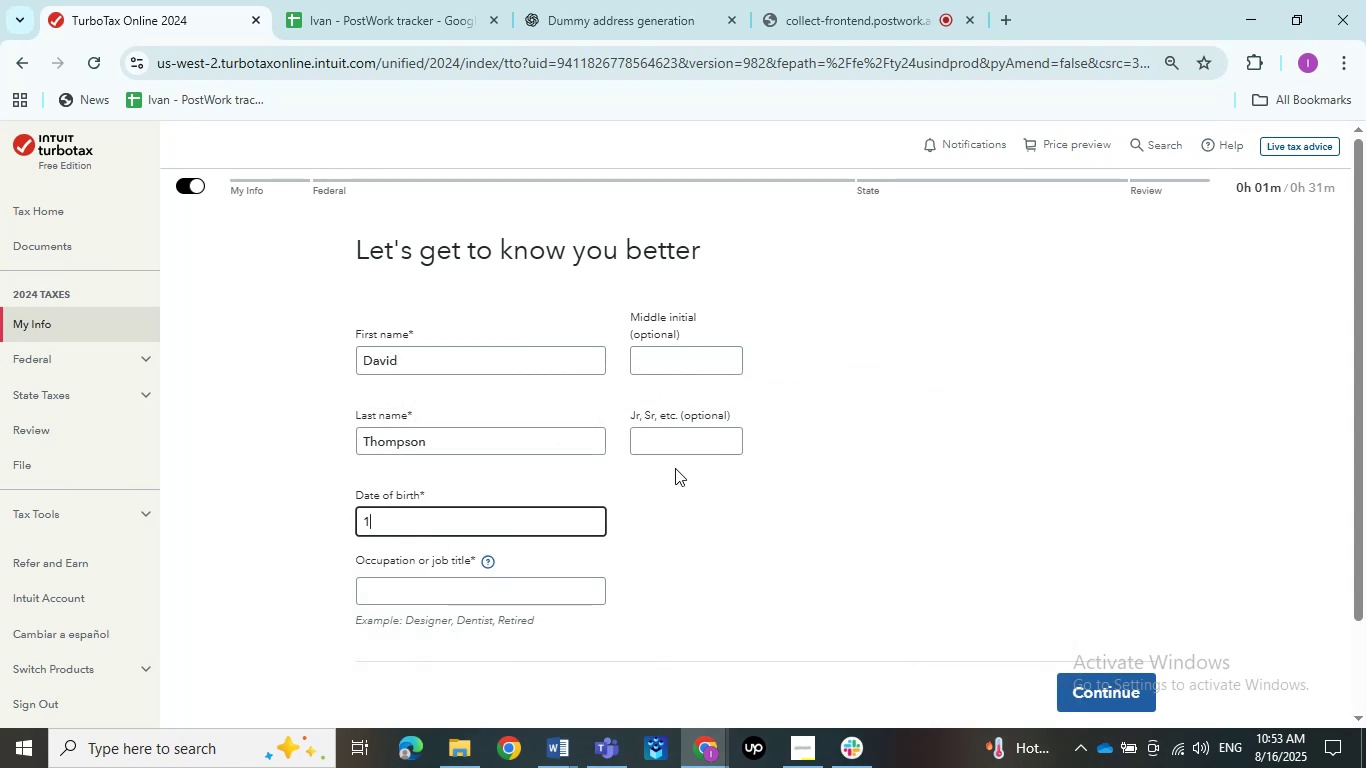 
key(NumpadDivide)
 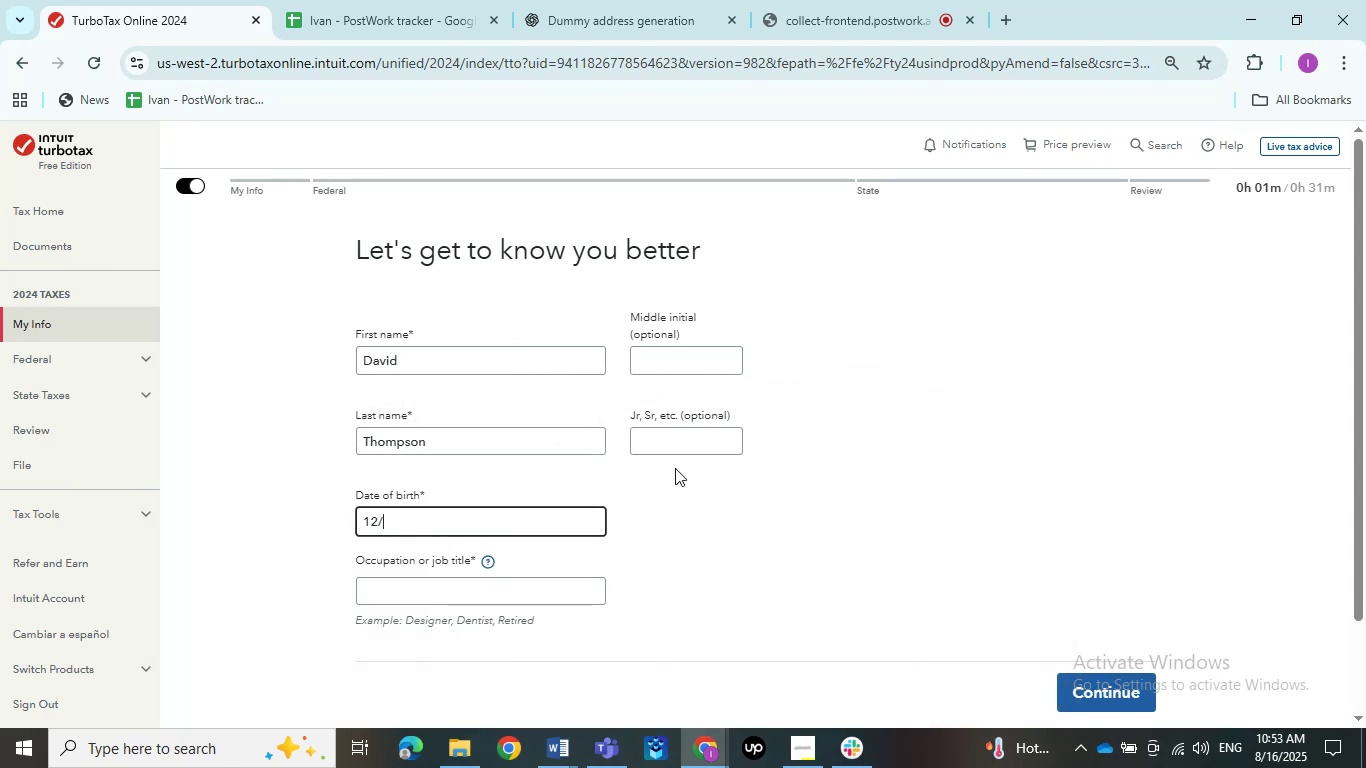 
key(Numpad2)
 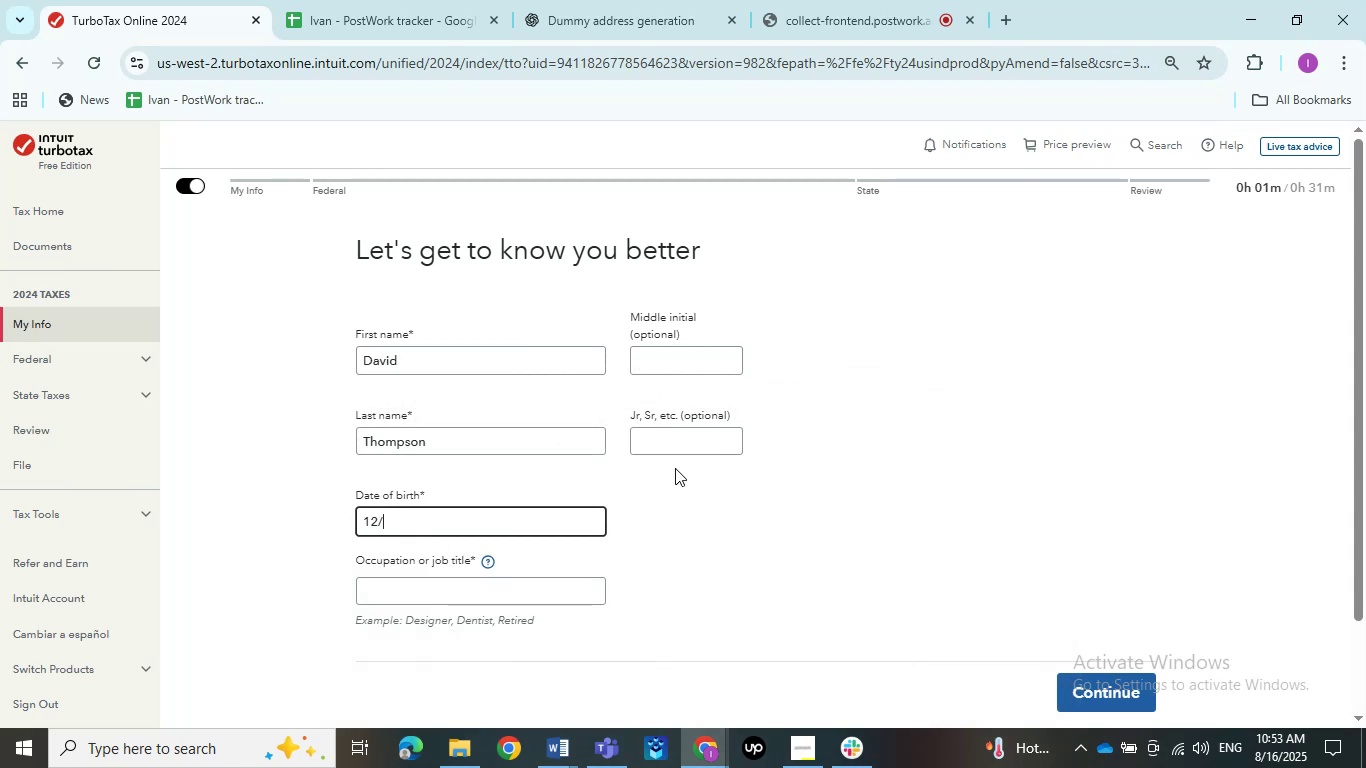 
key(Numpad9)
 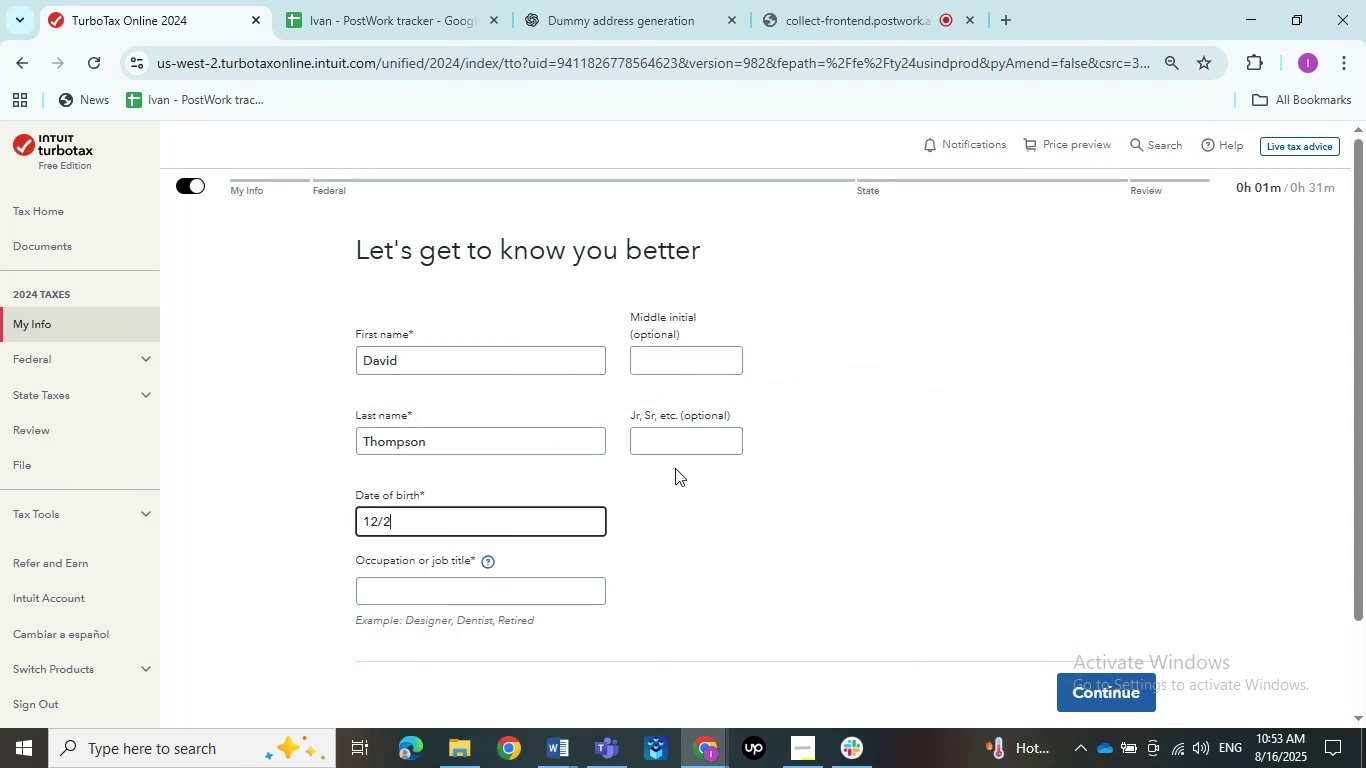 
key(NumpadDivide)
 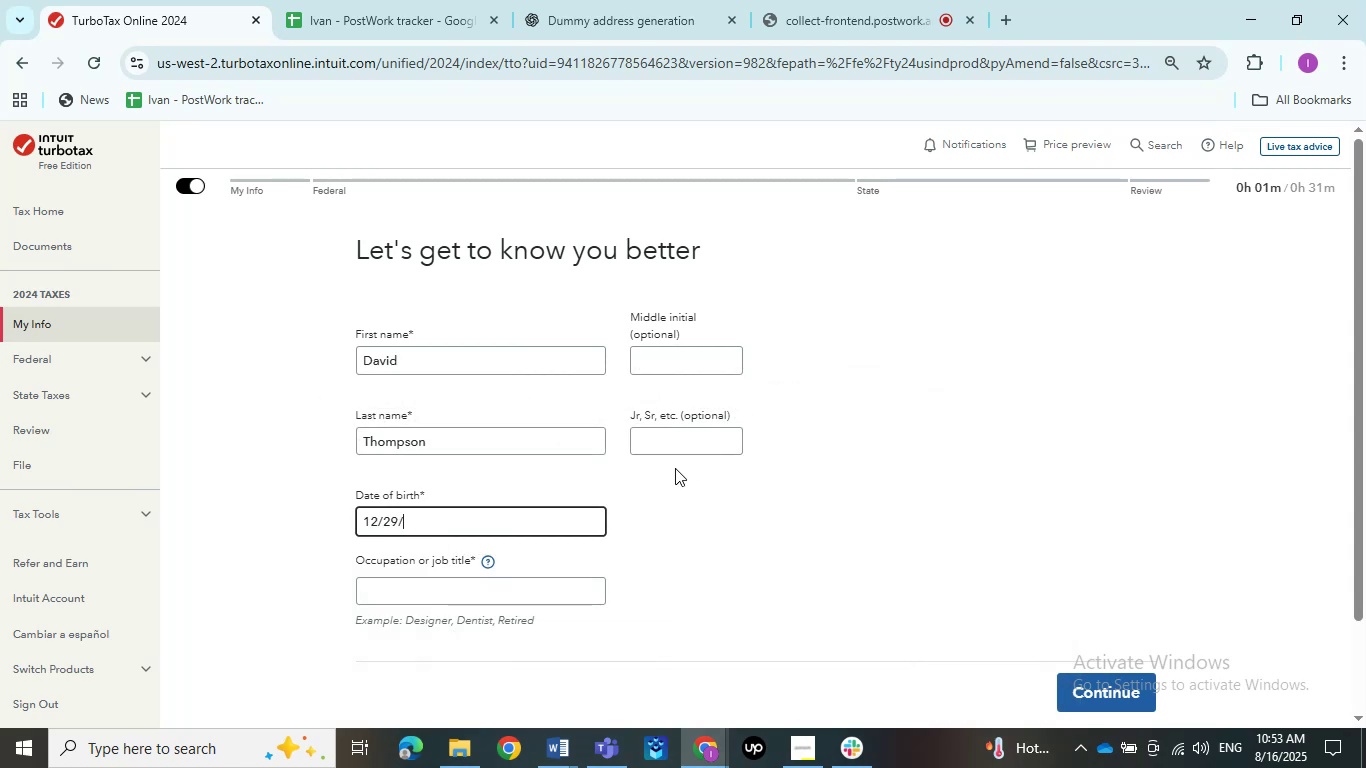 
key(Numpad1)
 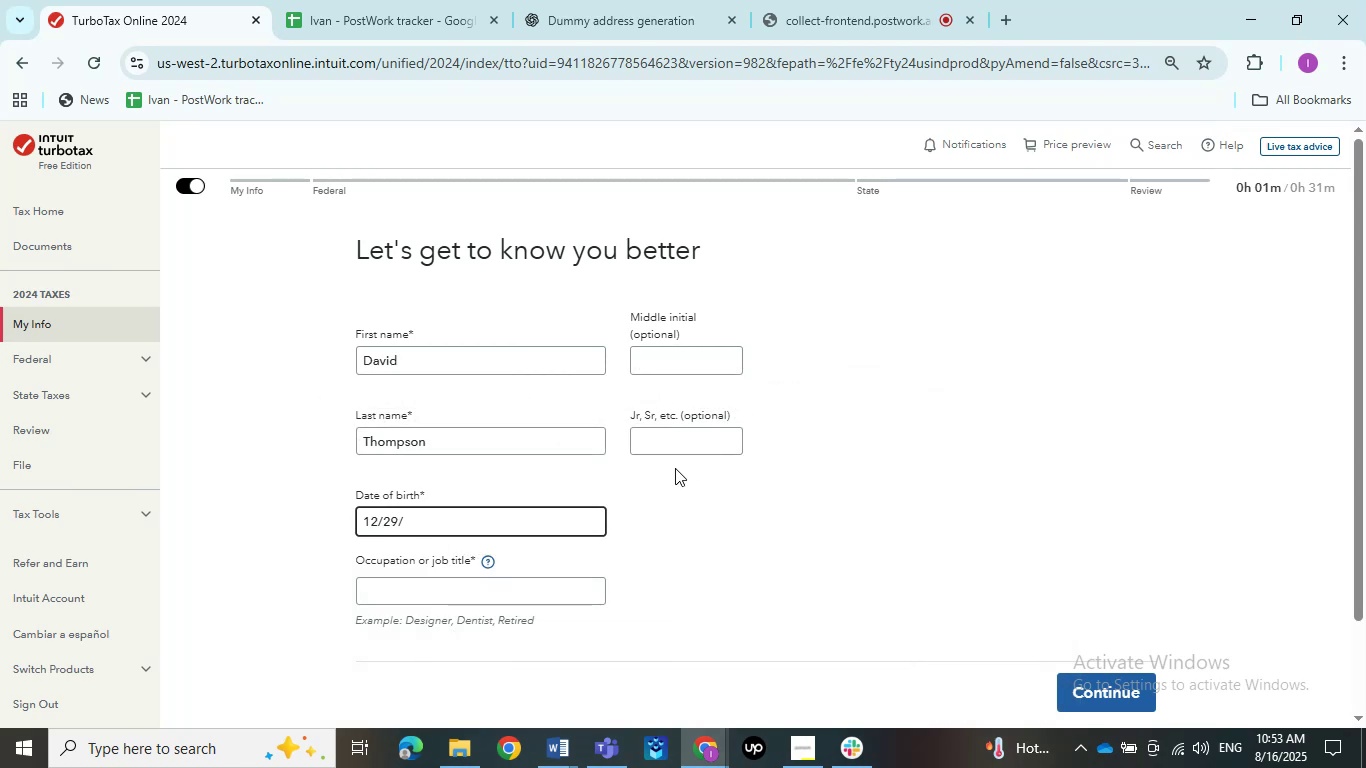 
key(Numpad9)
 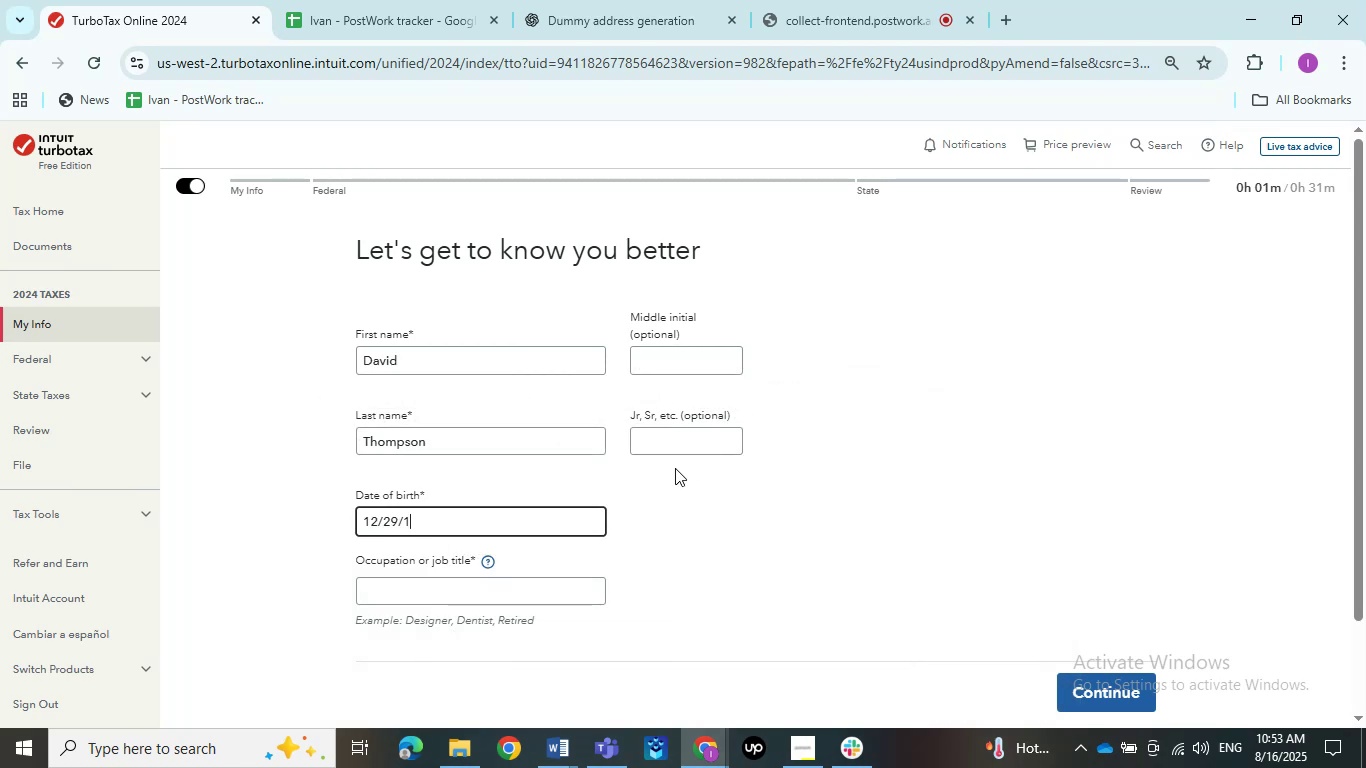 
key(Numpad8)
 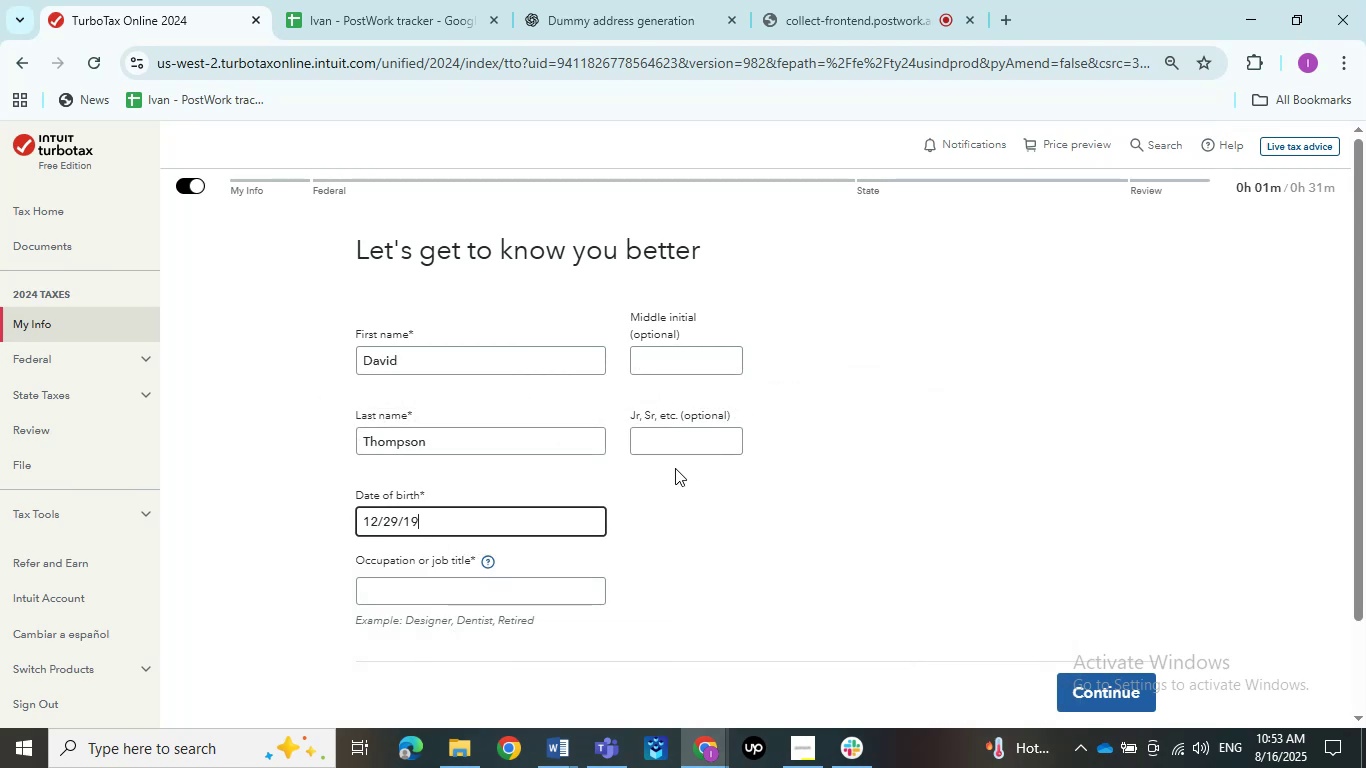 
key(Numpad1)
 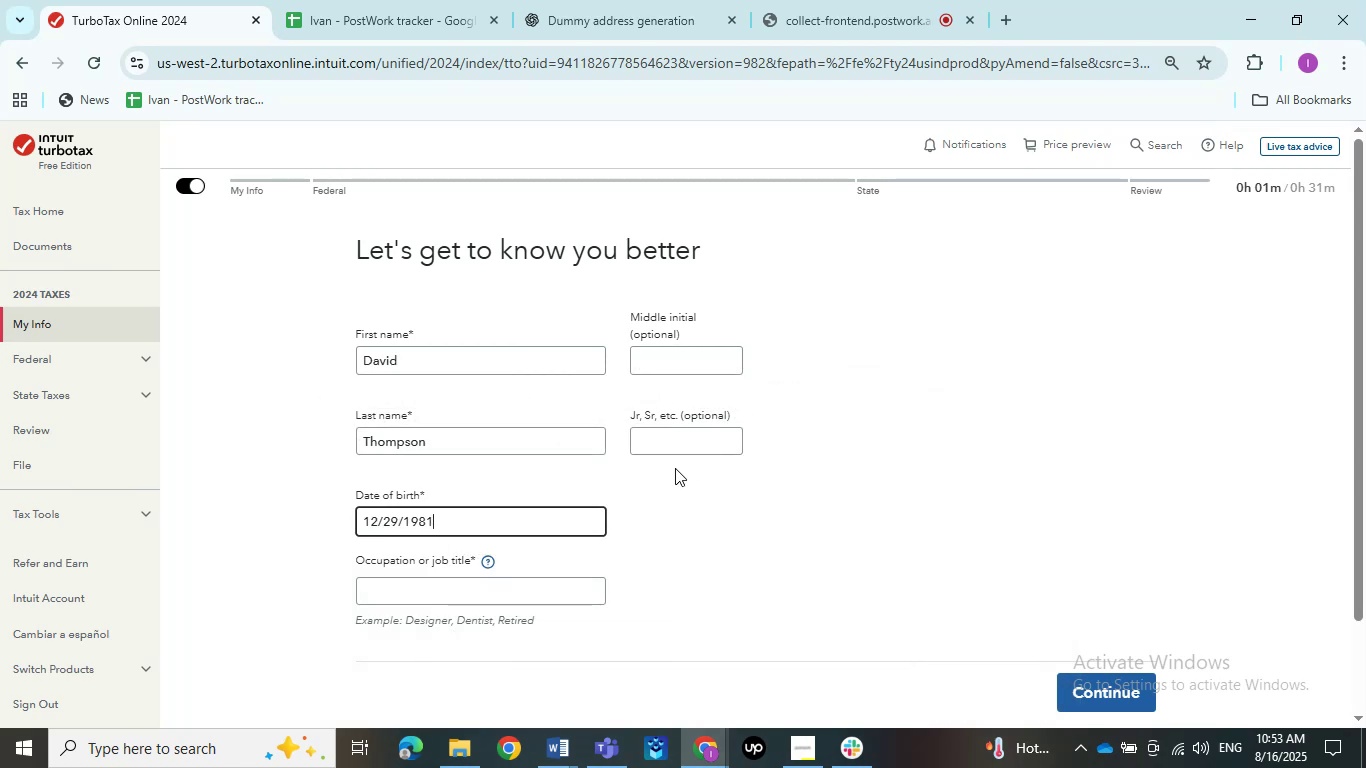 
left_click([684, 504])
 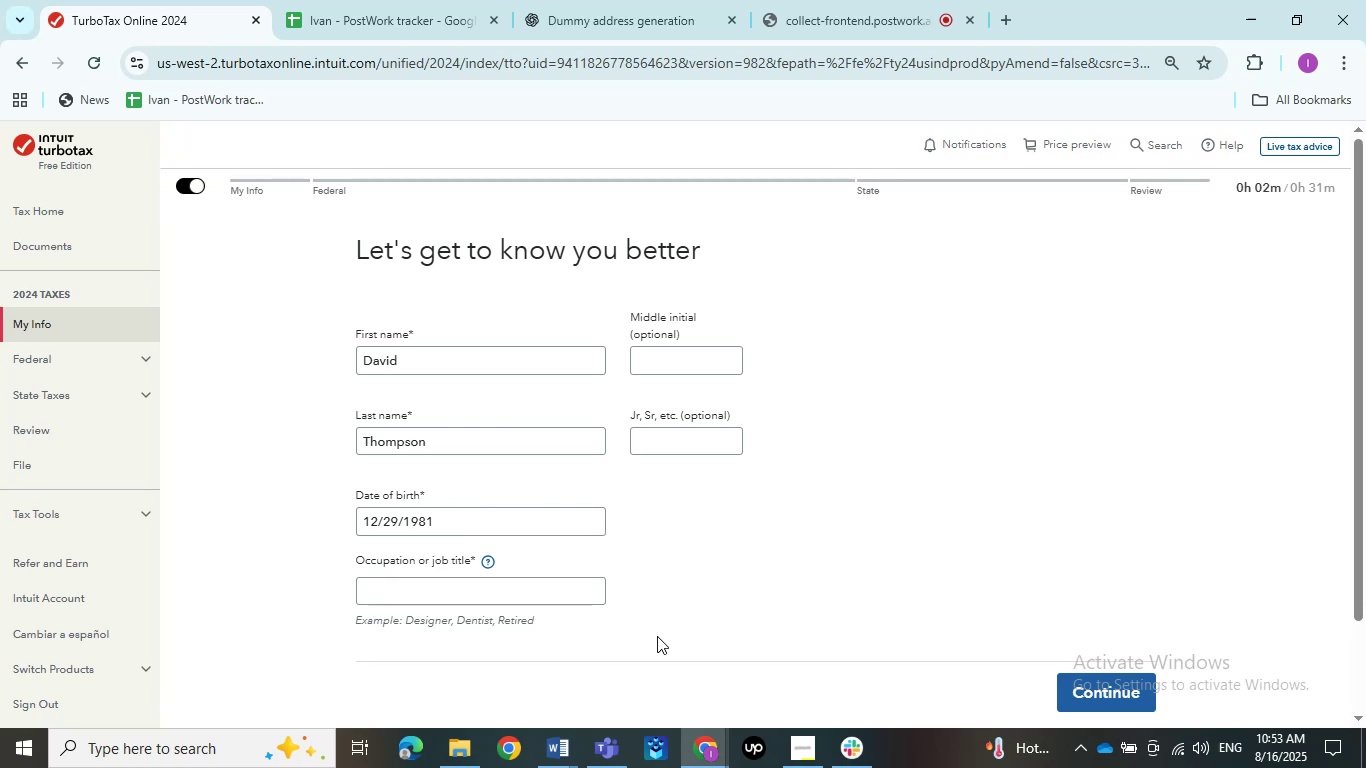 
wait(7.63)
 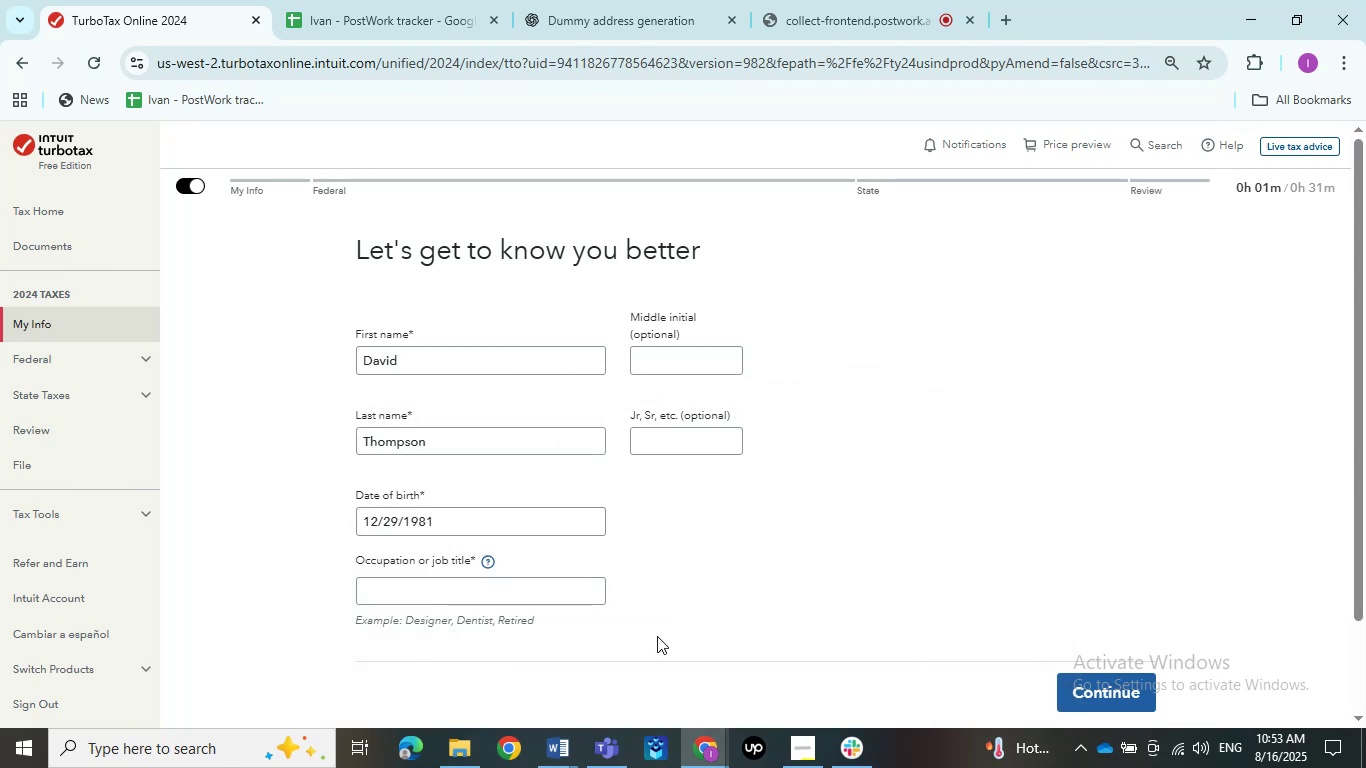 
left_click([720, 636])
 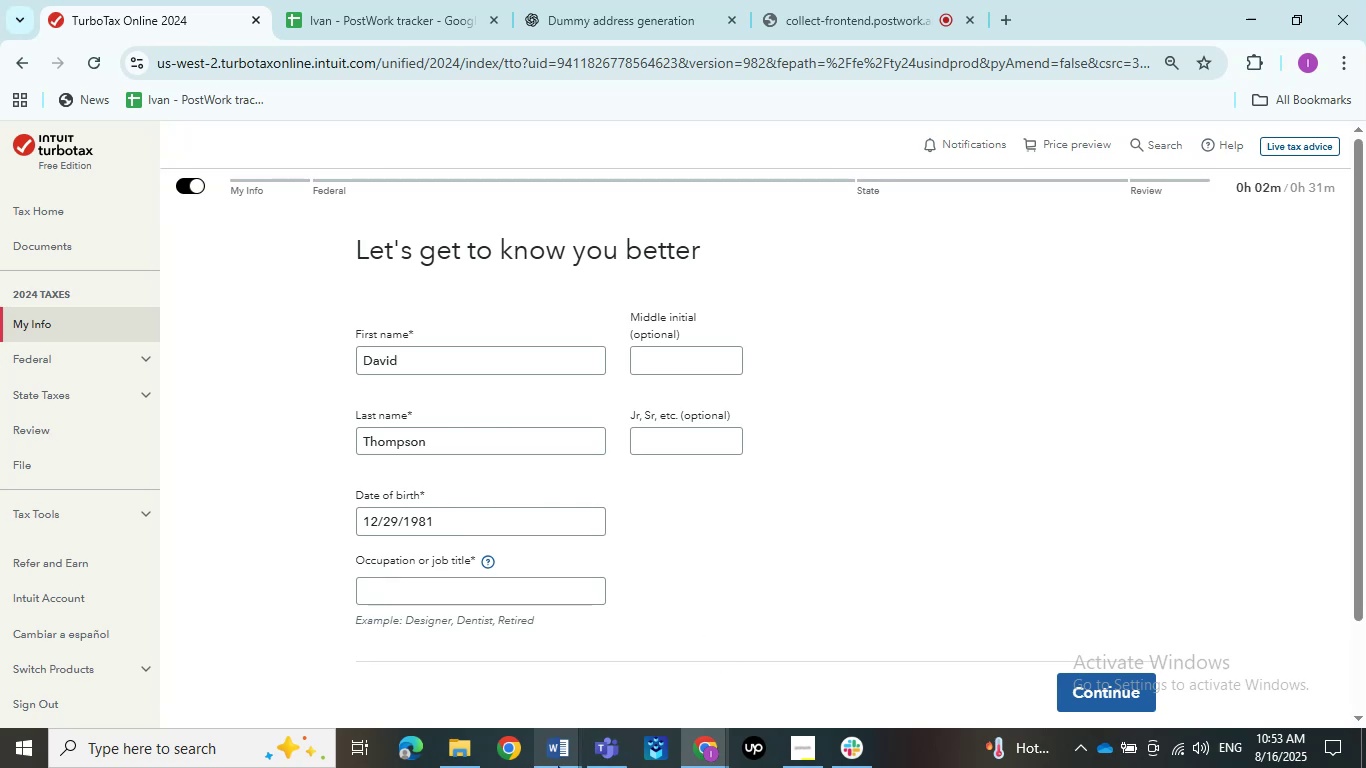 
double_click([466, 675])
 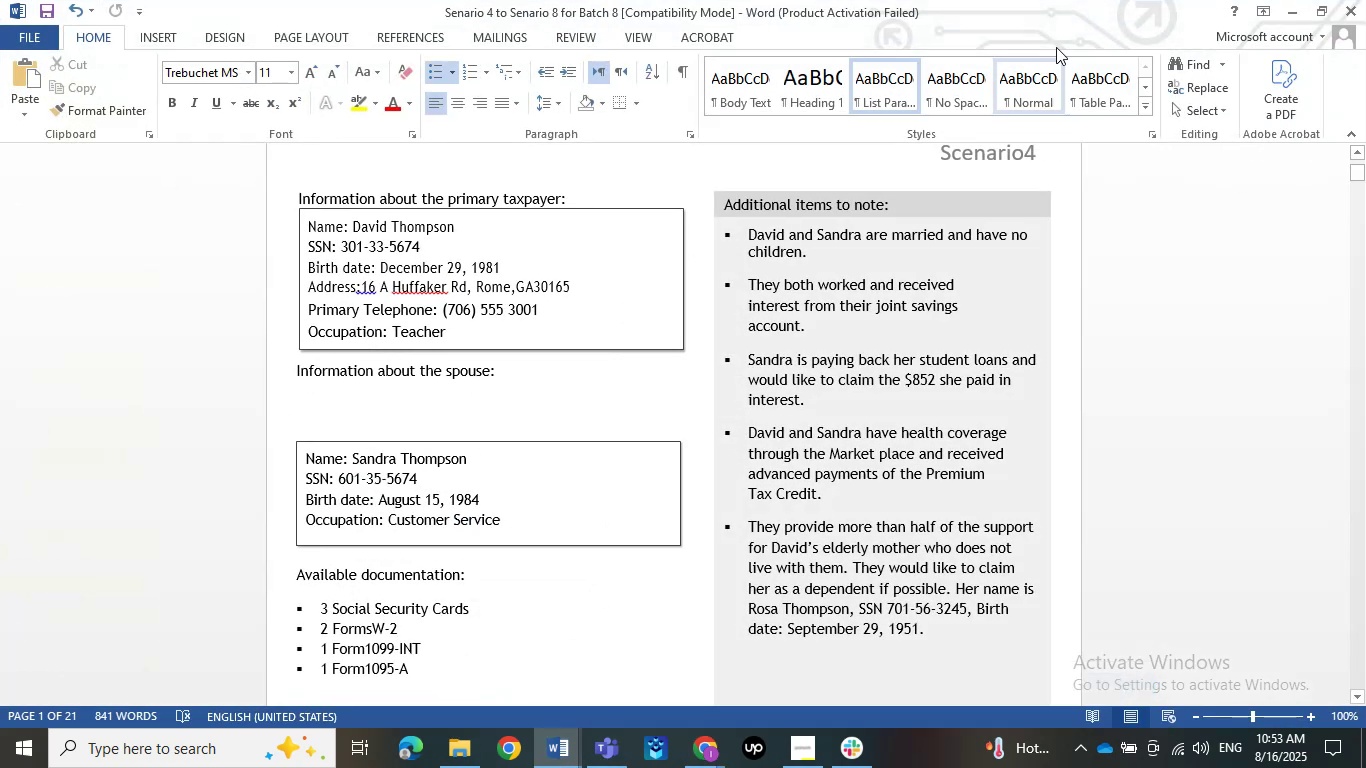 
left_click([1288, 12])
 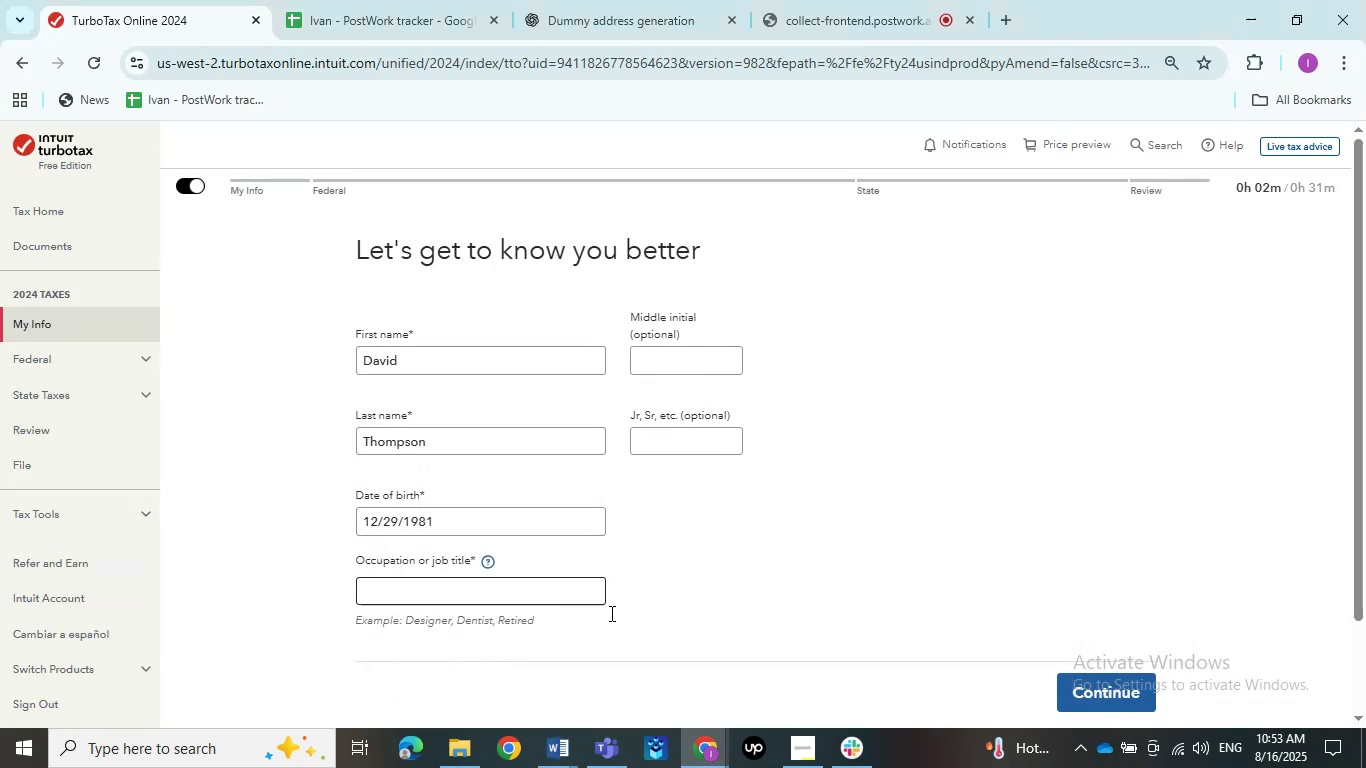 
left_click([517, 602])
 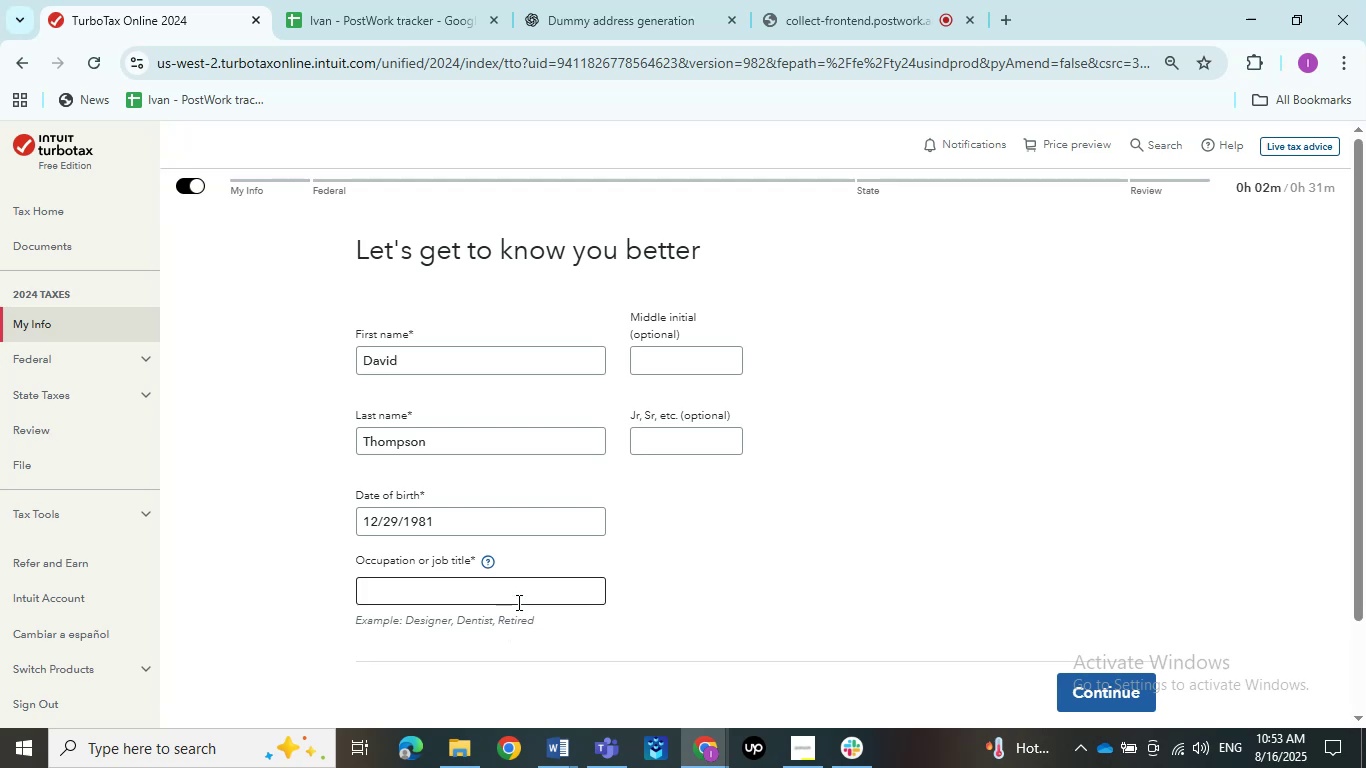 
type(Teac)
 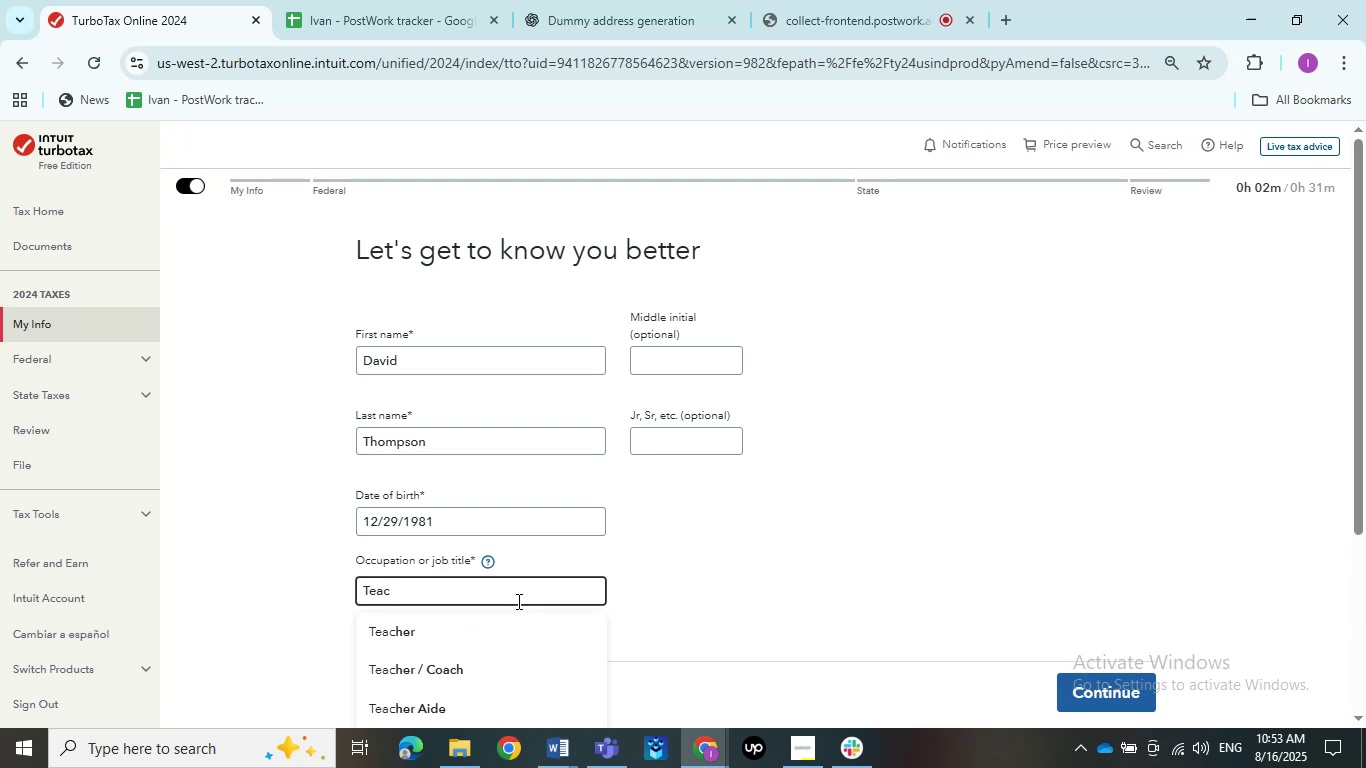 
left_click([512, 633])
 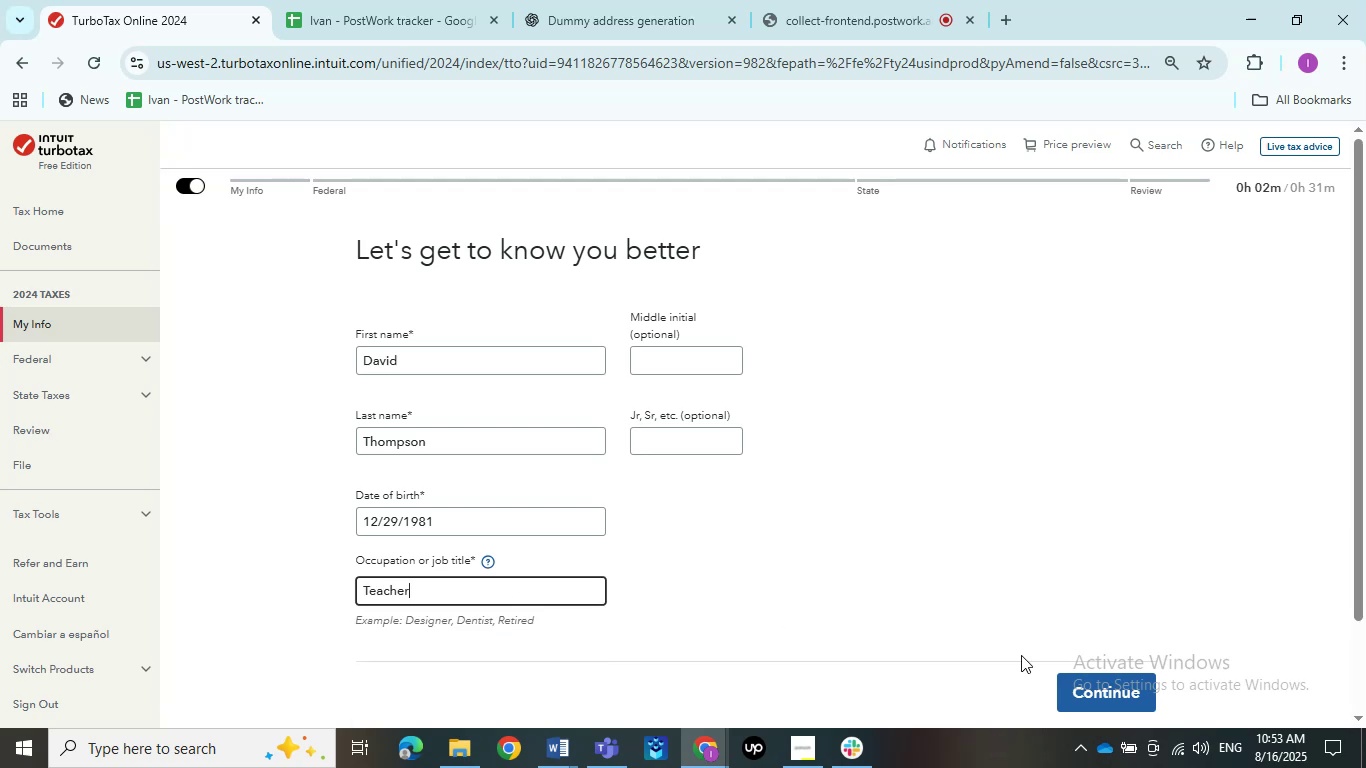 
left_click([1110, 685])
 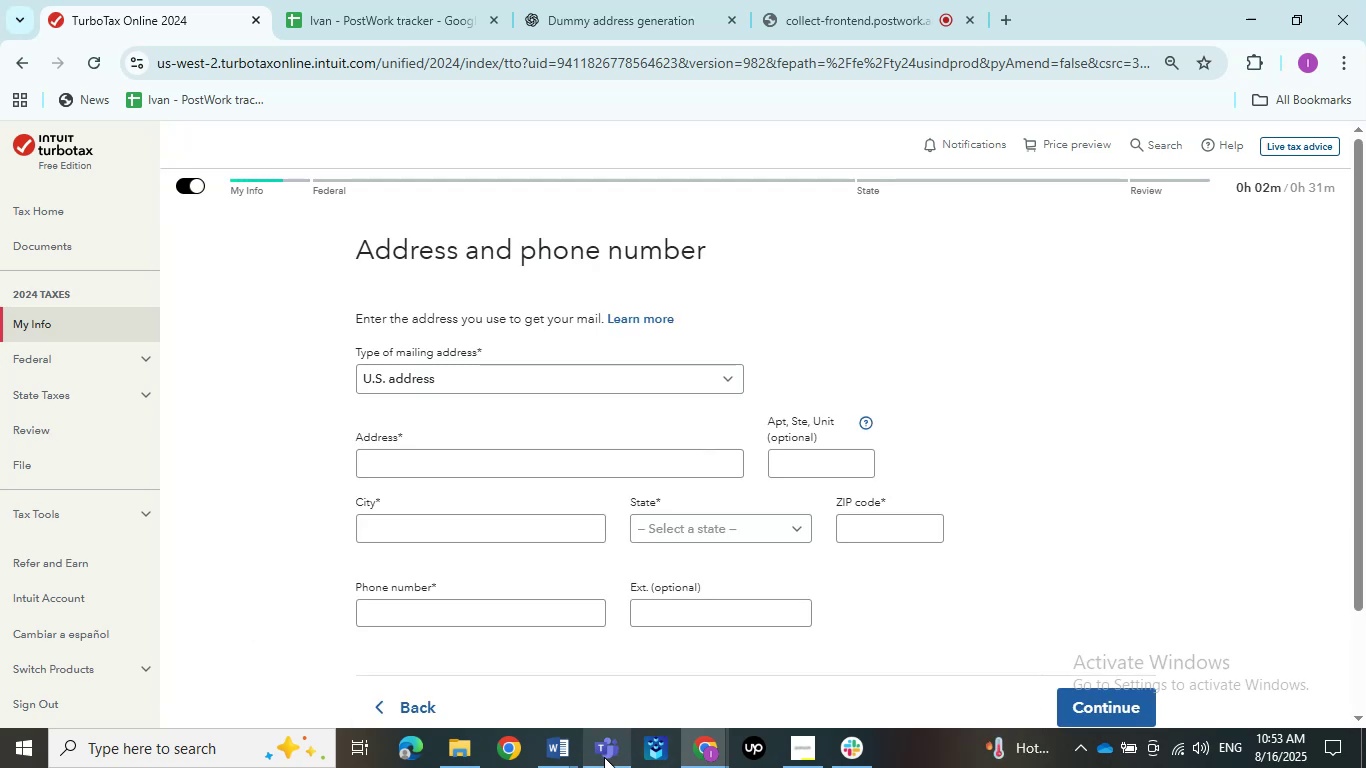 
left_click([505, 684])
 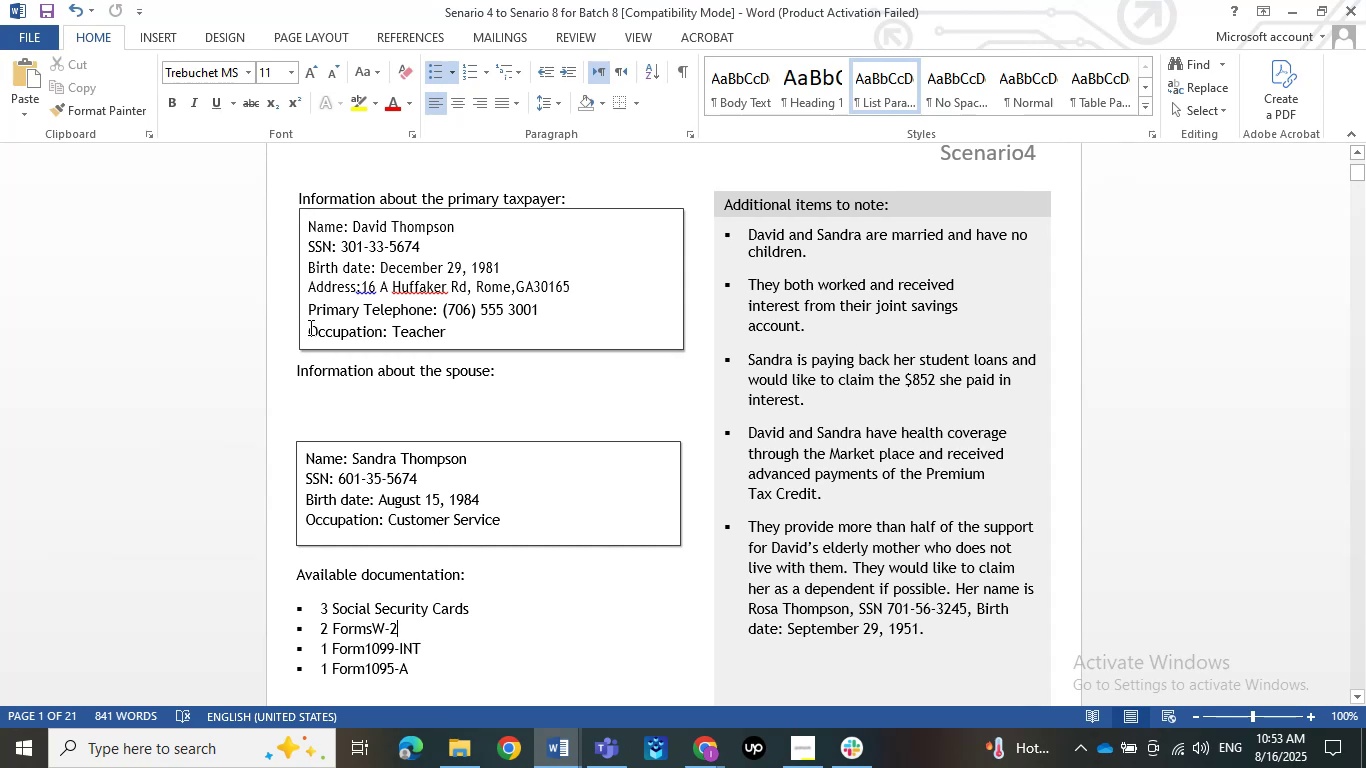 
left_click_drag(start_coordinate=[359, 286], to_coordinate=[468, 288])
 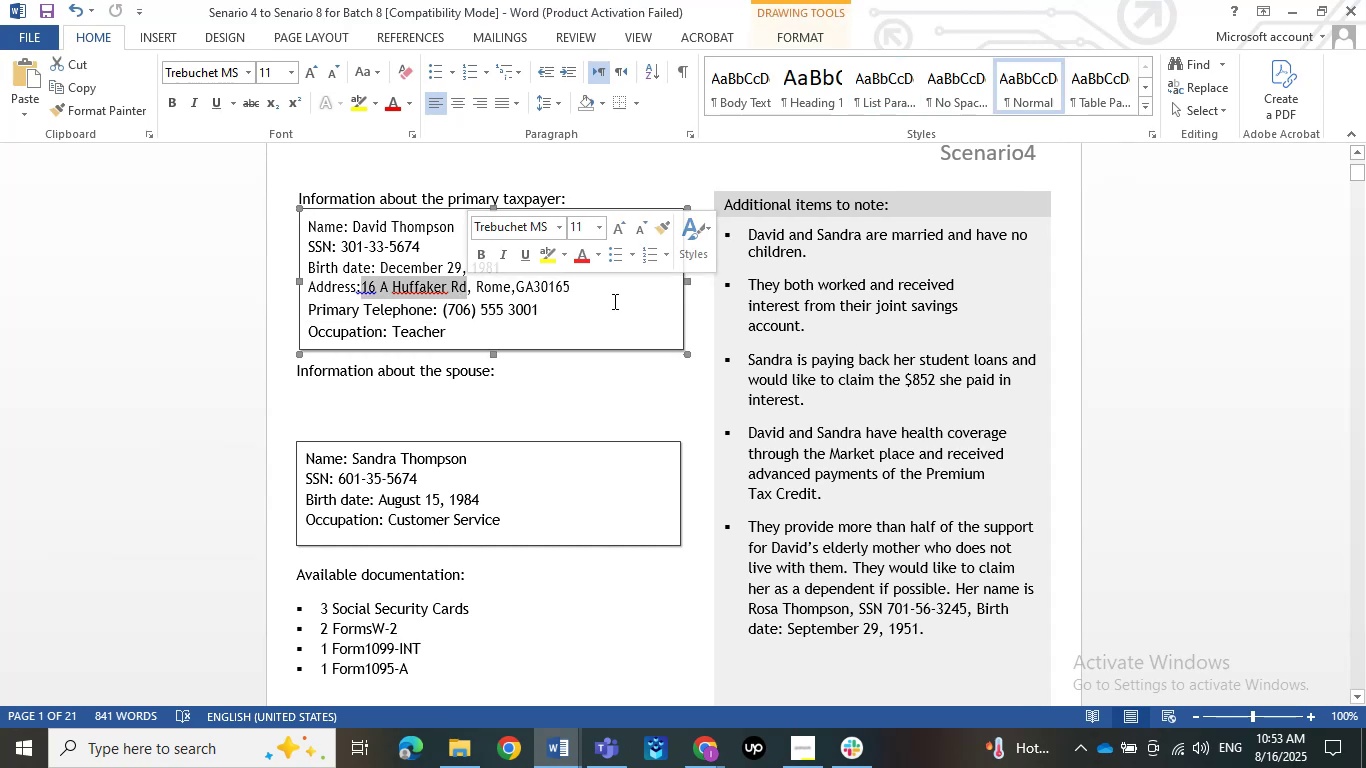 
key(Control+C)
 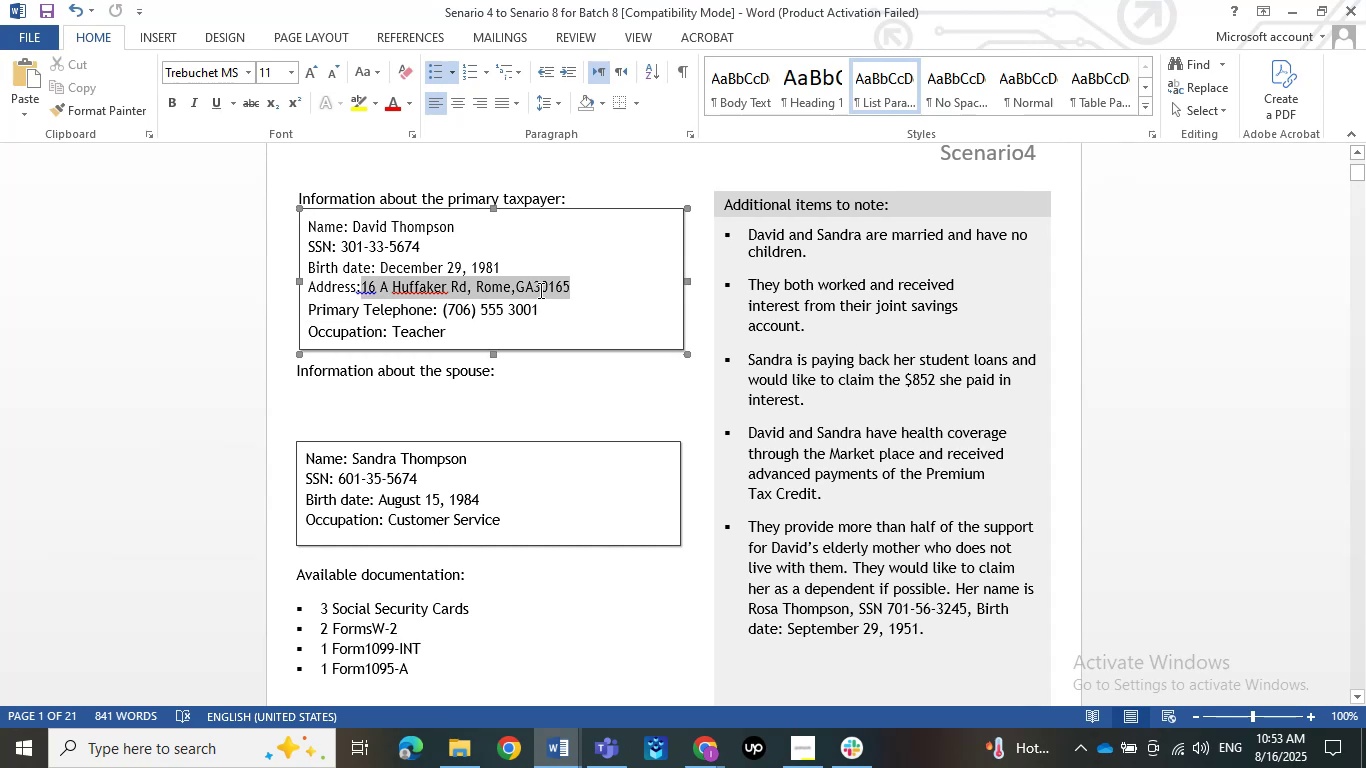 
key(Control+C)
 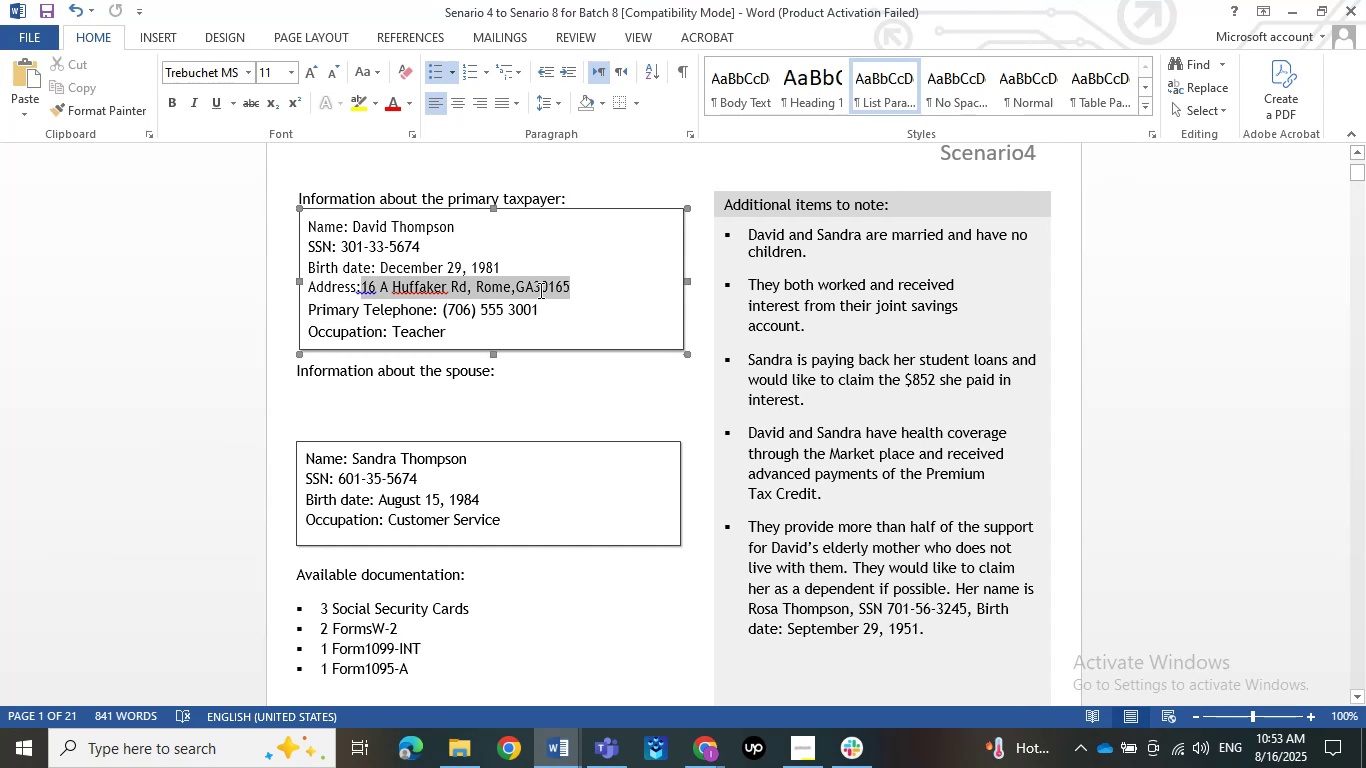 
key(Control+C)
 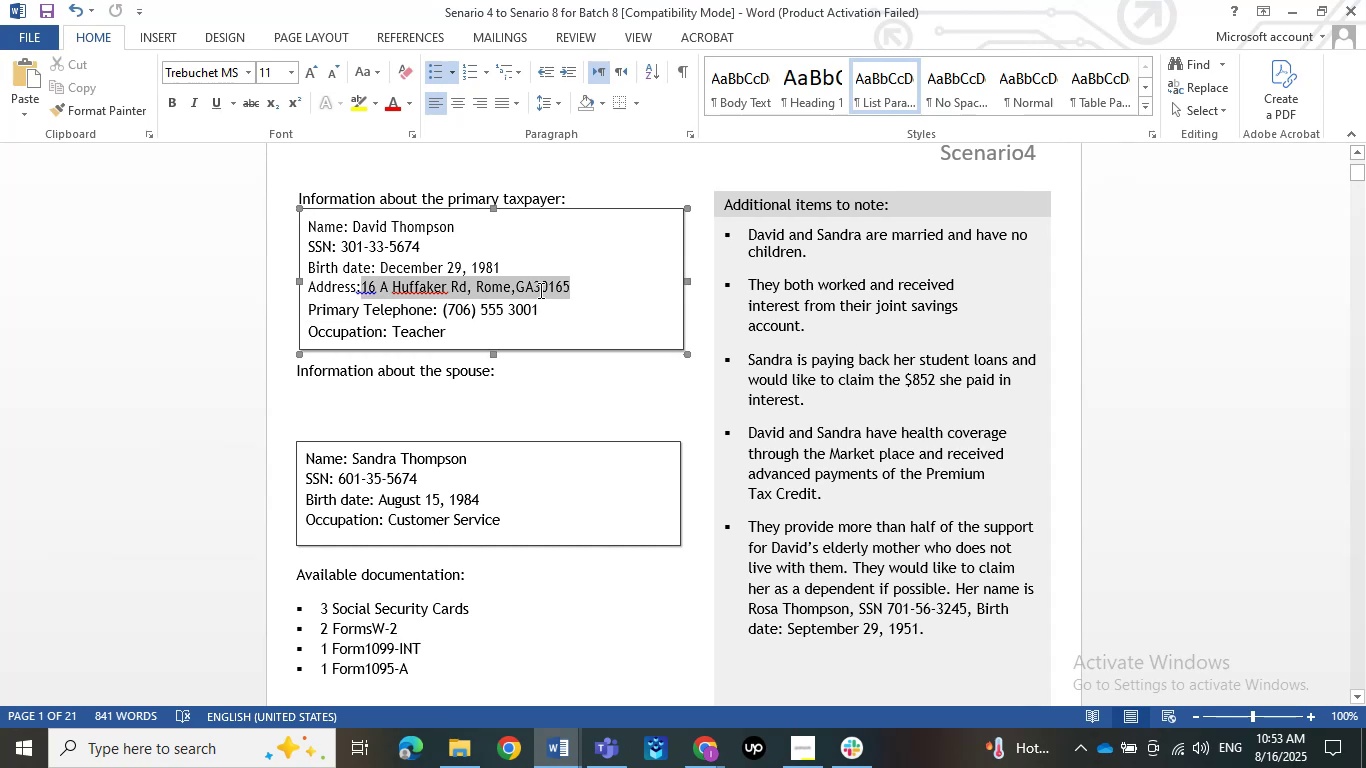 
key(Control+C)
 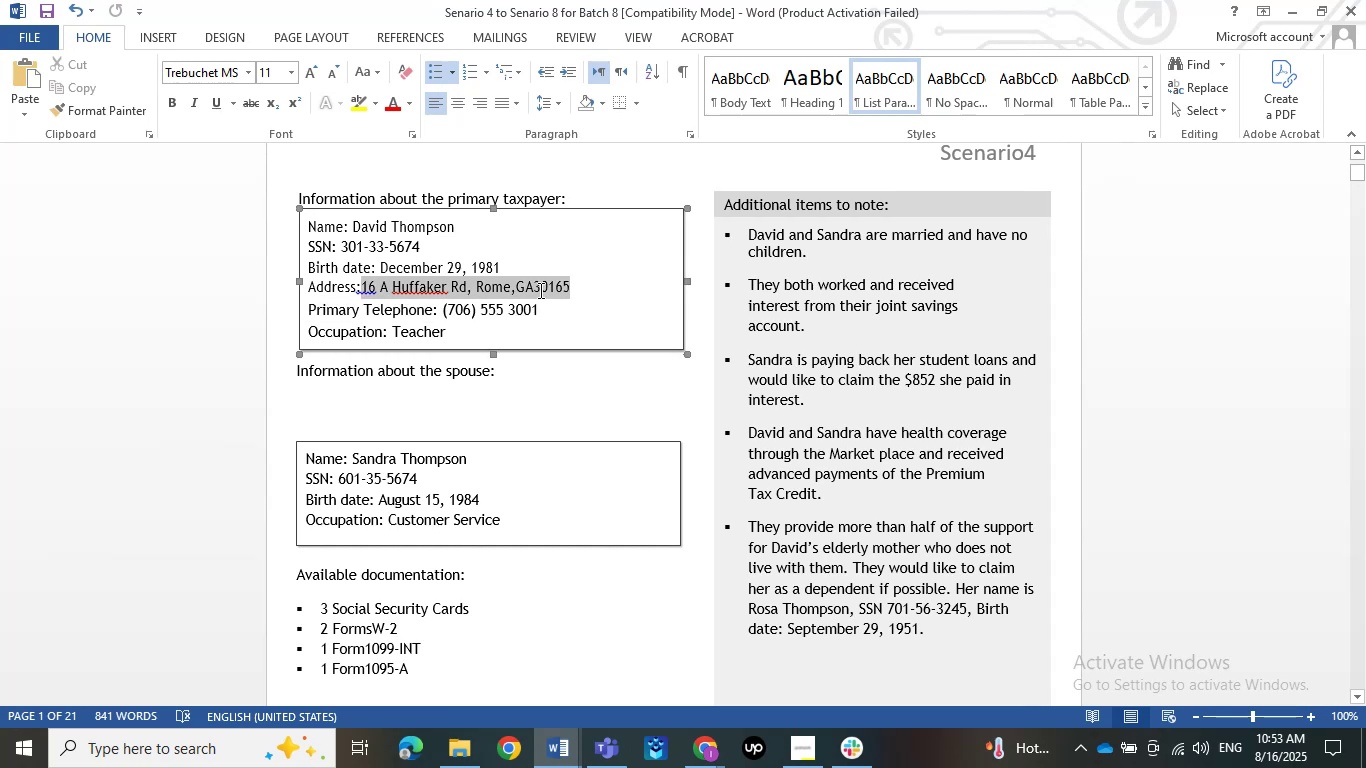 
key(Control+C)
 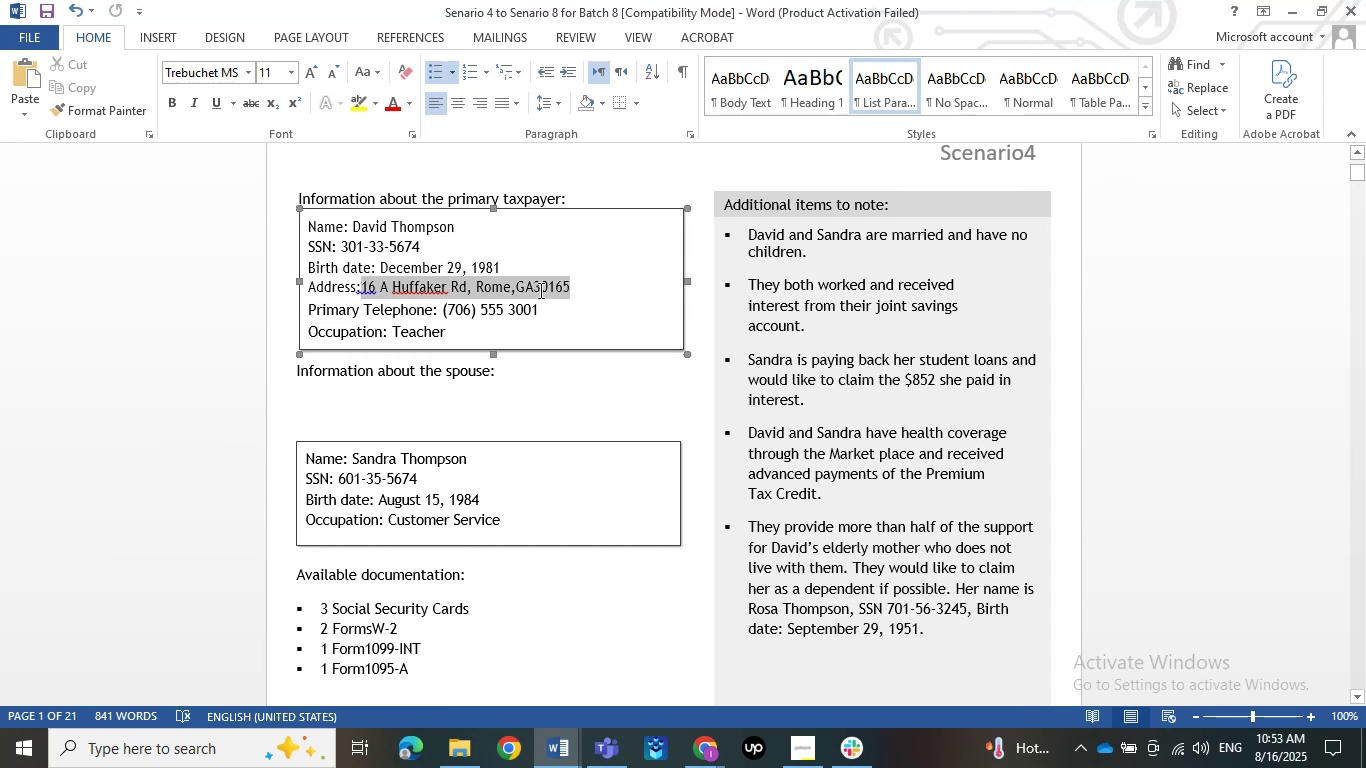 
key(Control+C)
 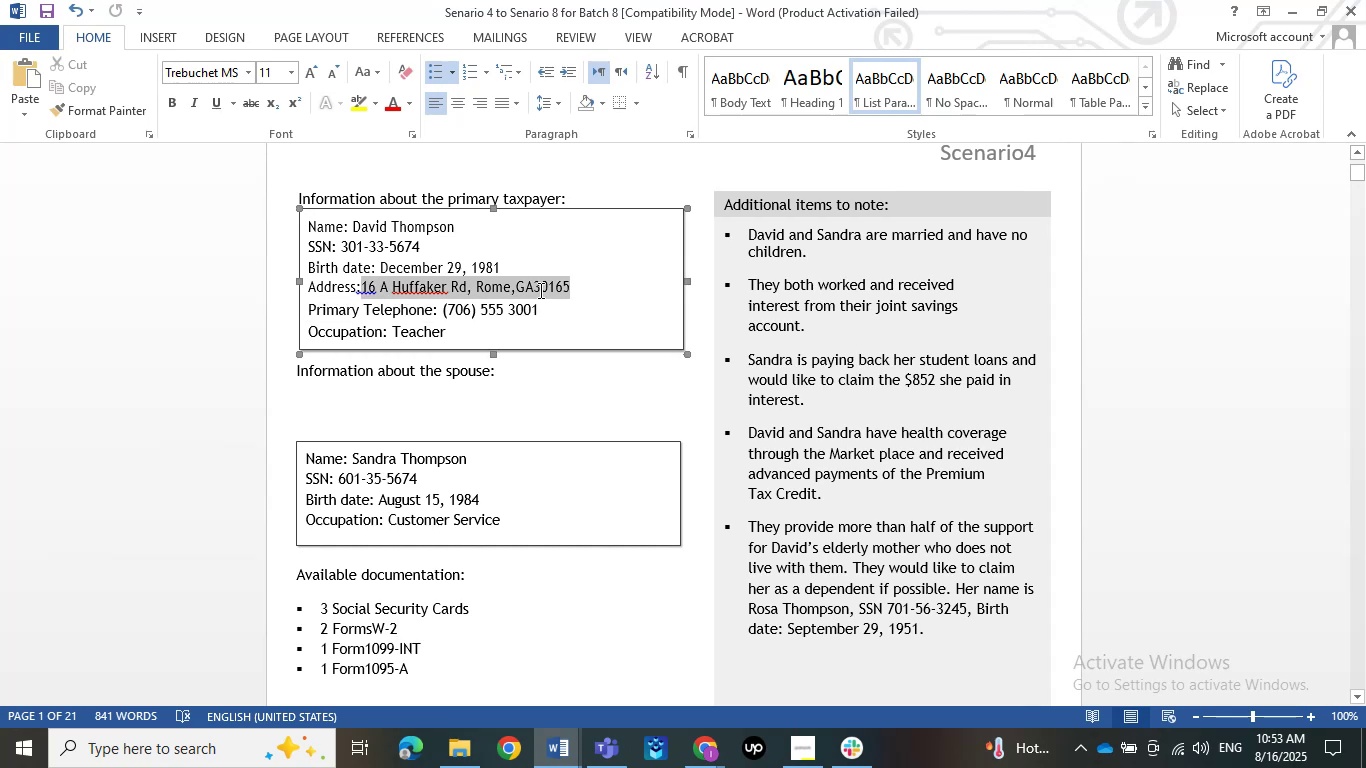 
key(Control+C)
 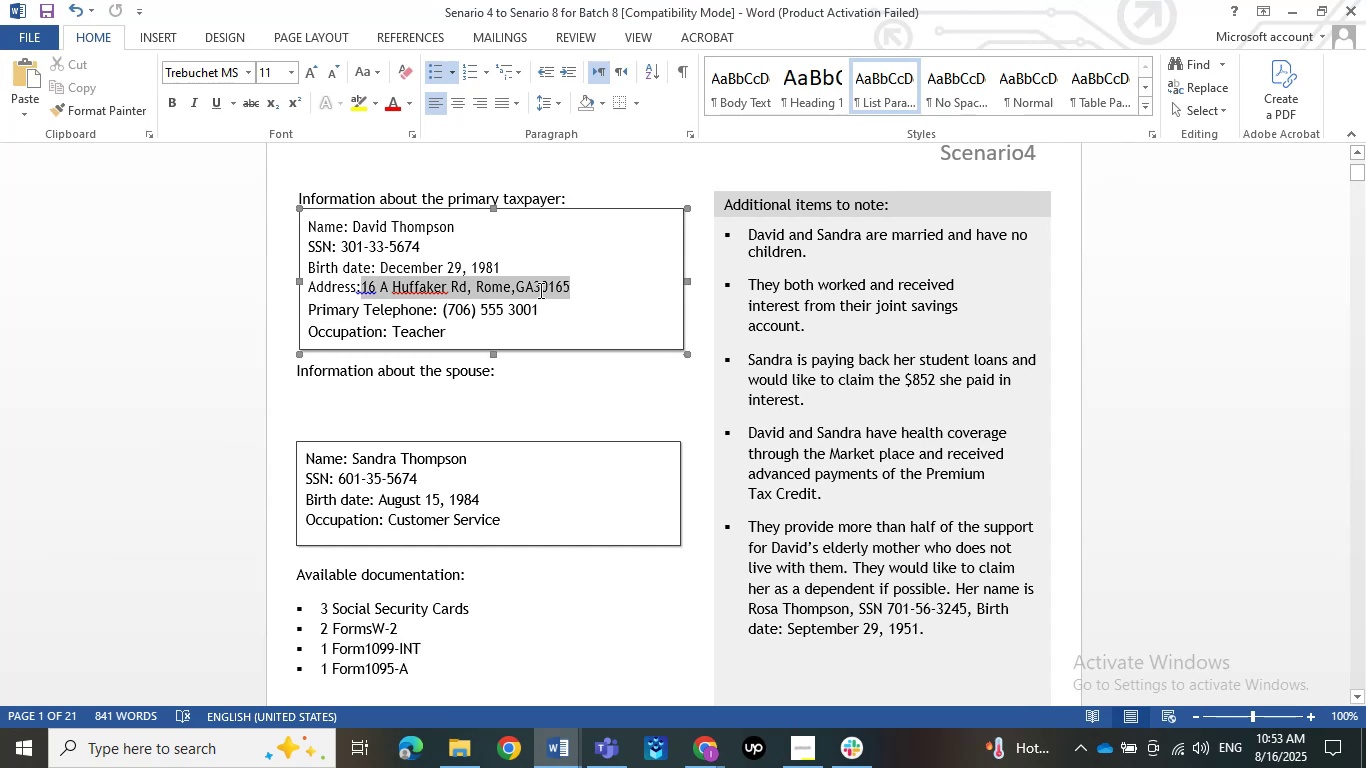 
key(Control+C)
 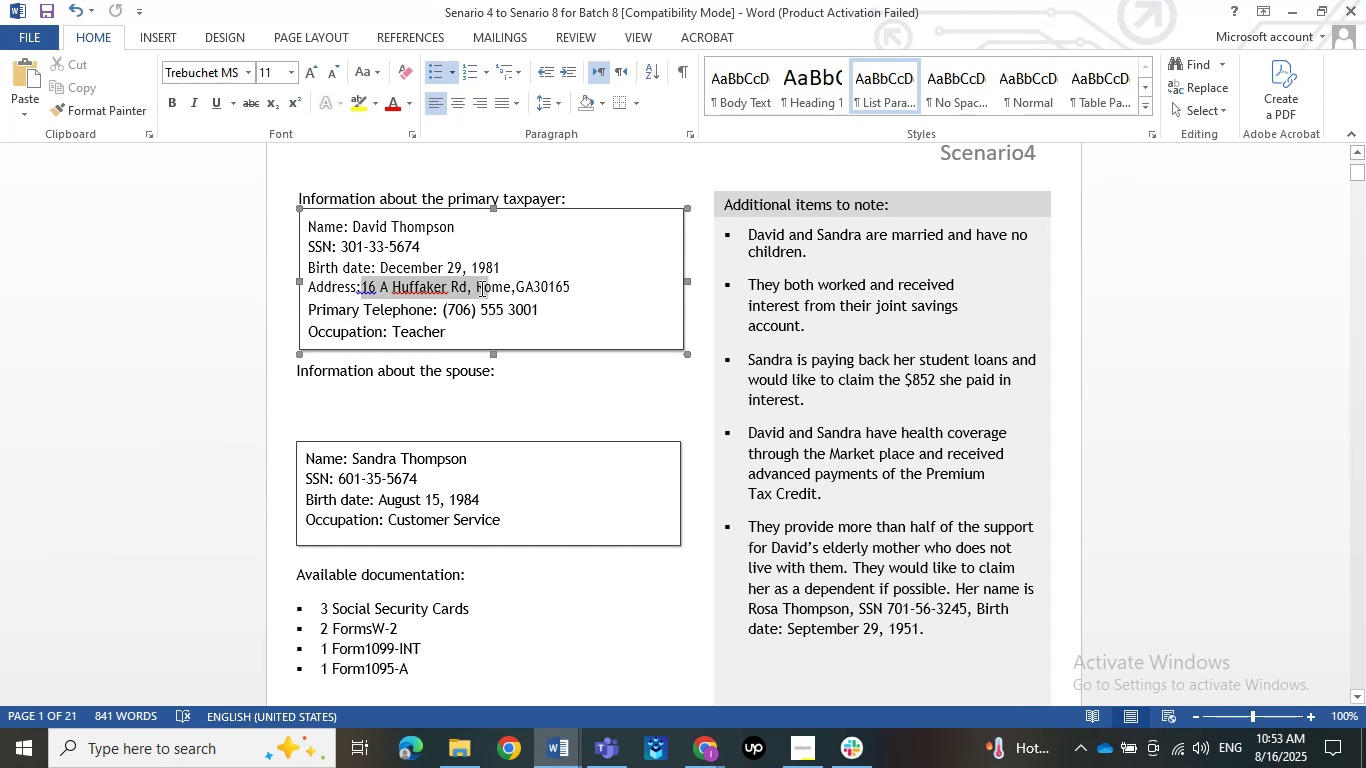 
key(Control+C)
 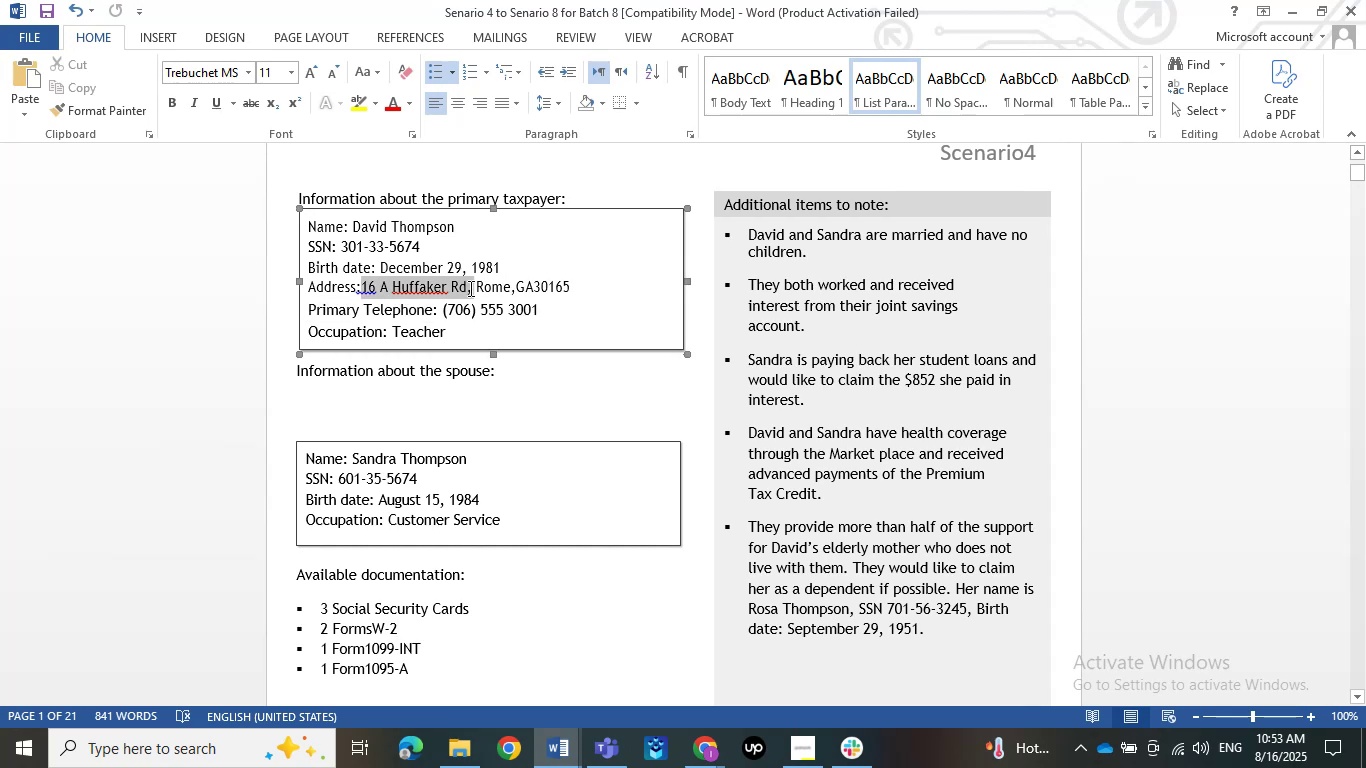 
key(Control+C)
 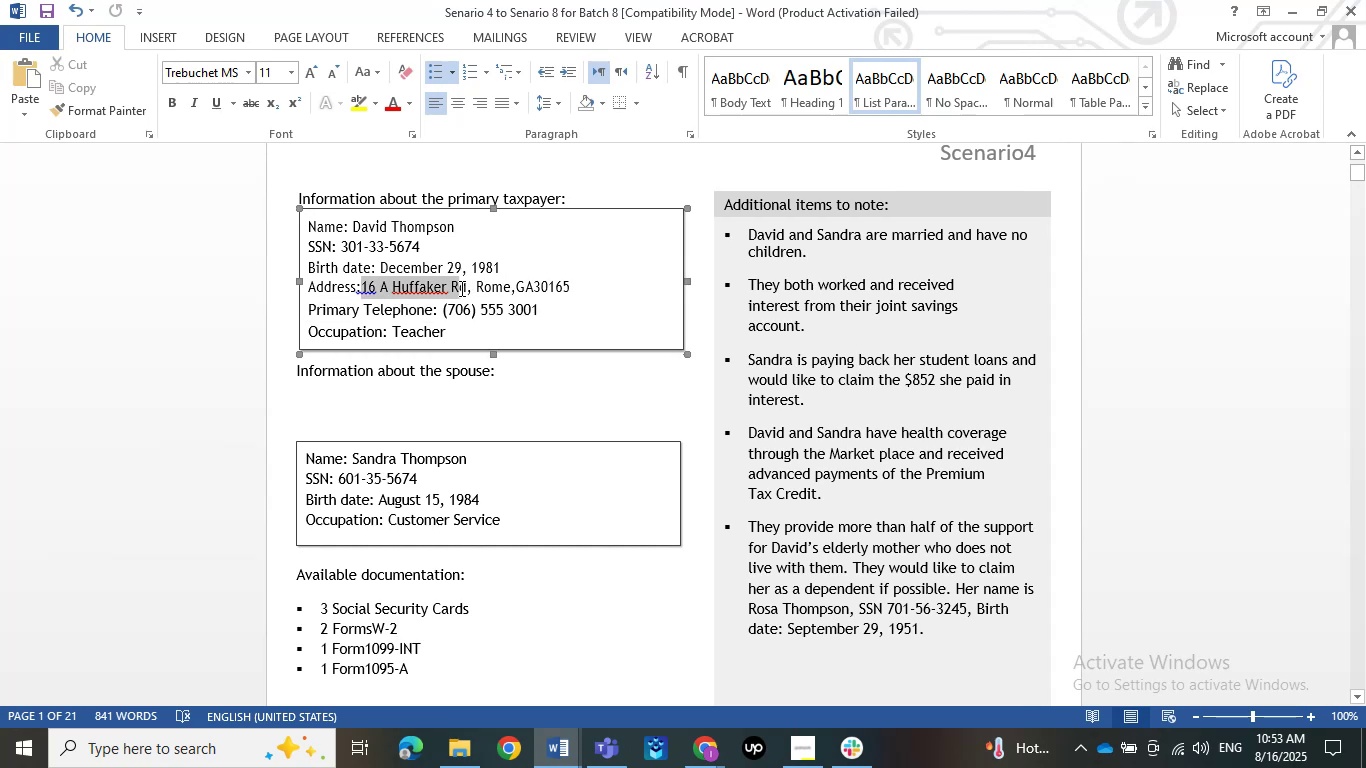 
key(Control+C)
 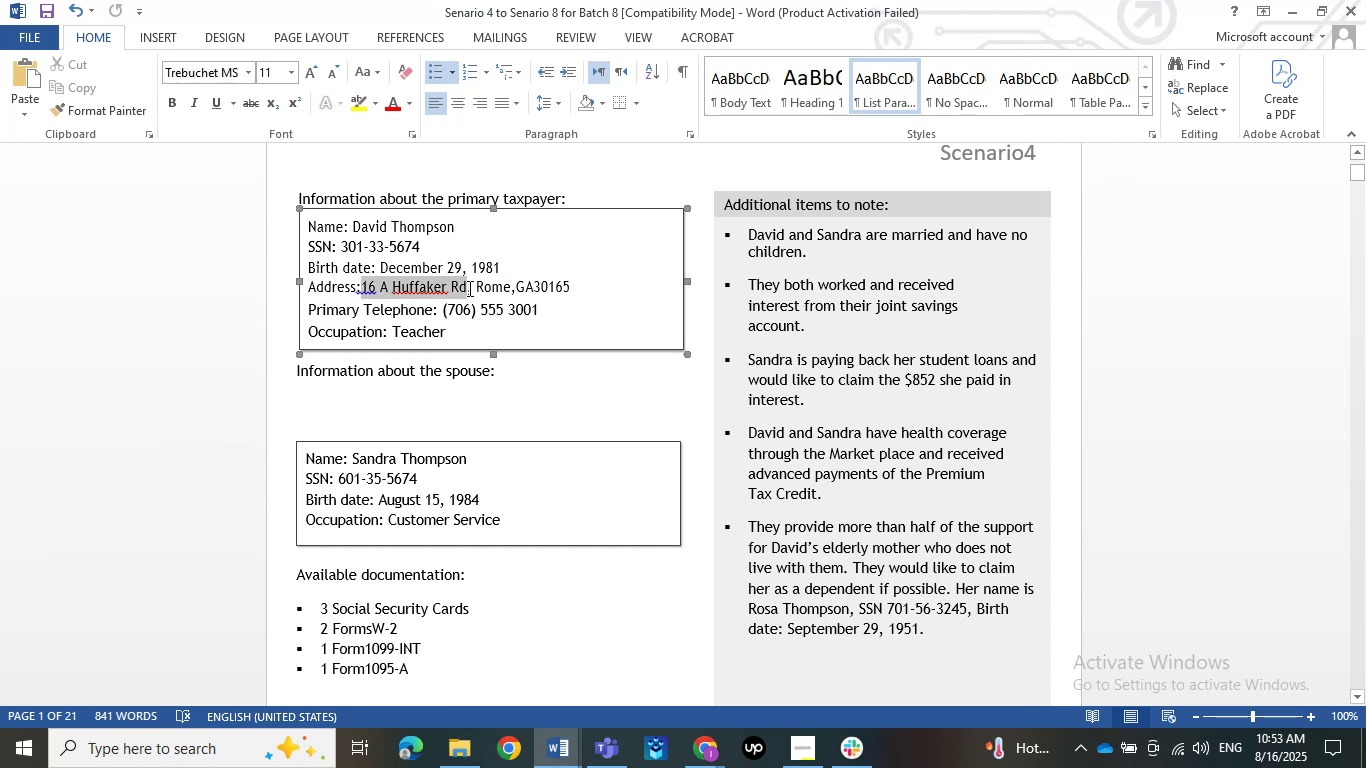 
key(Control+C)
 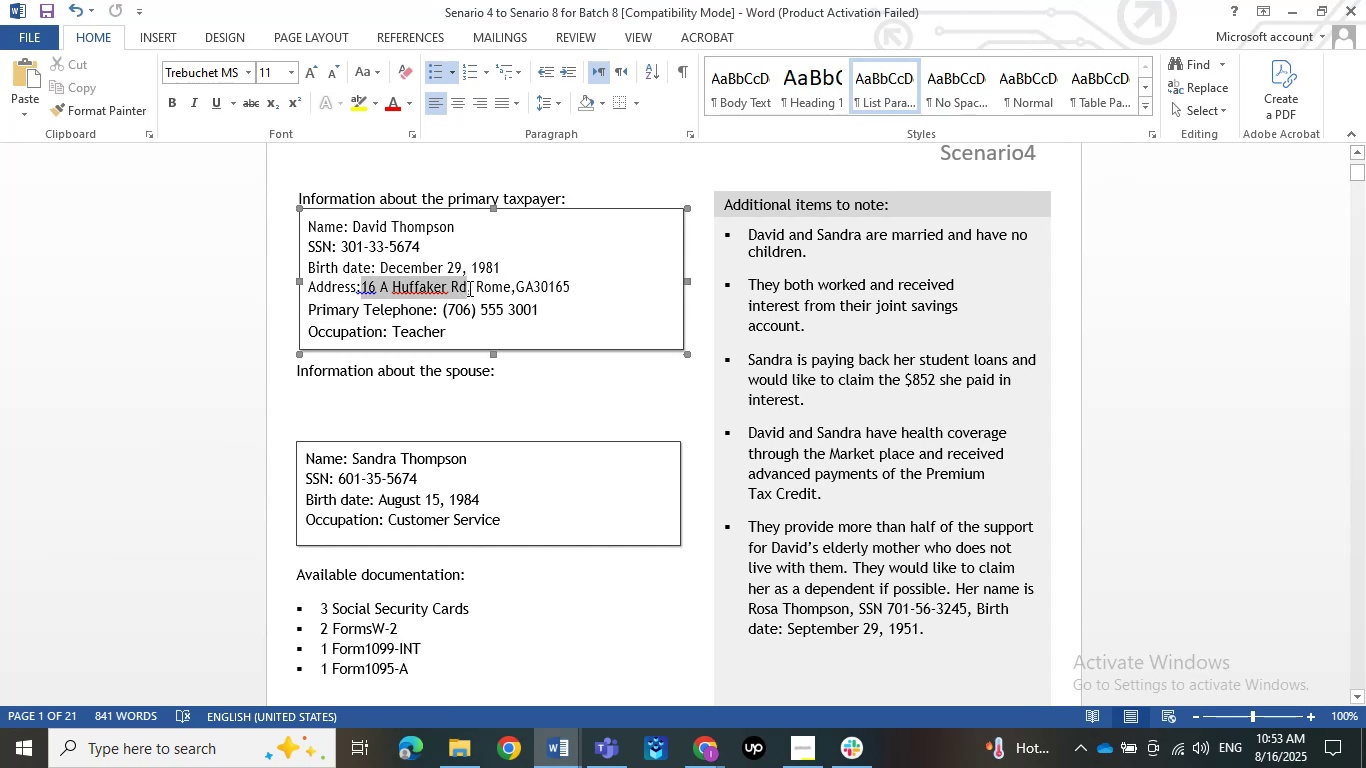 
key(Control+C)
 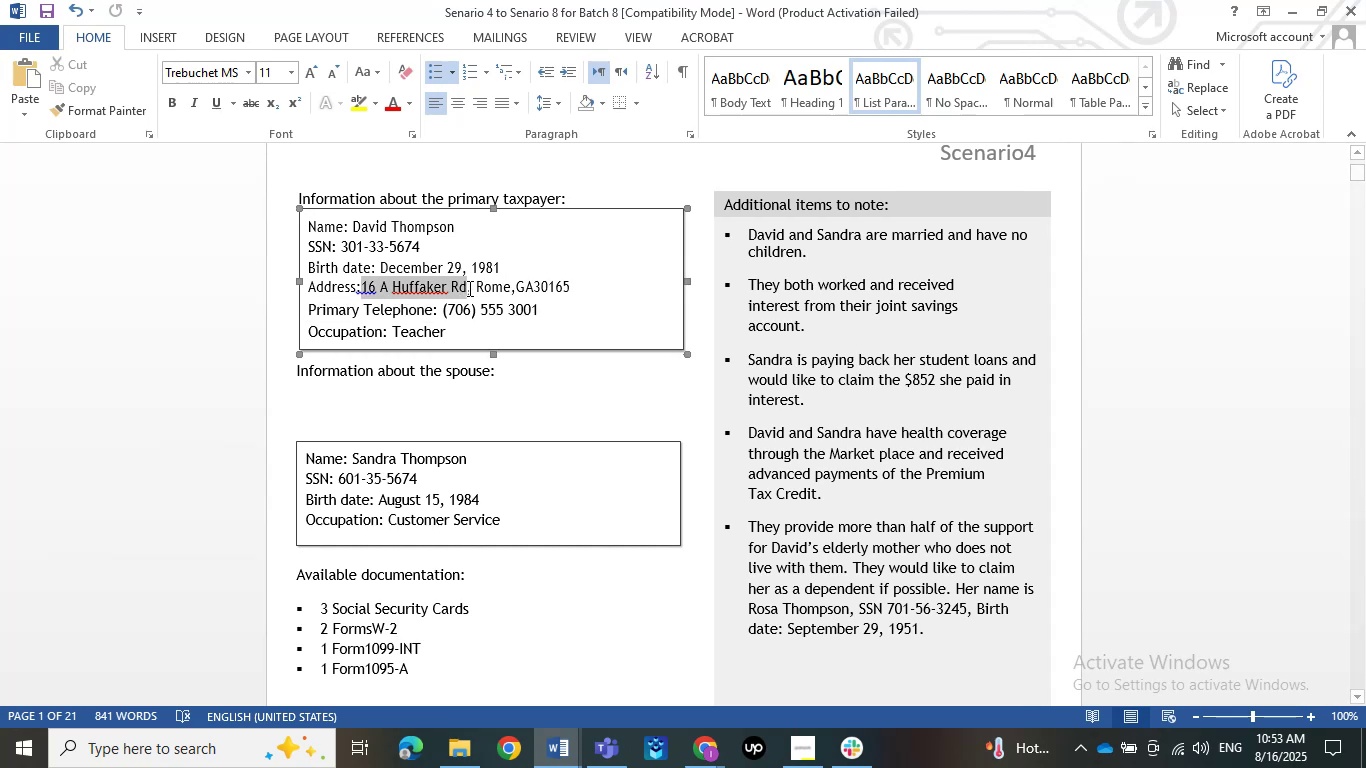 
key(Control+C)
 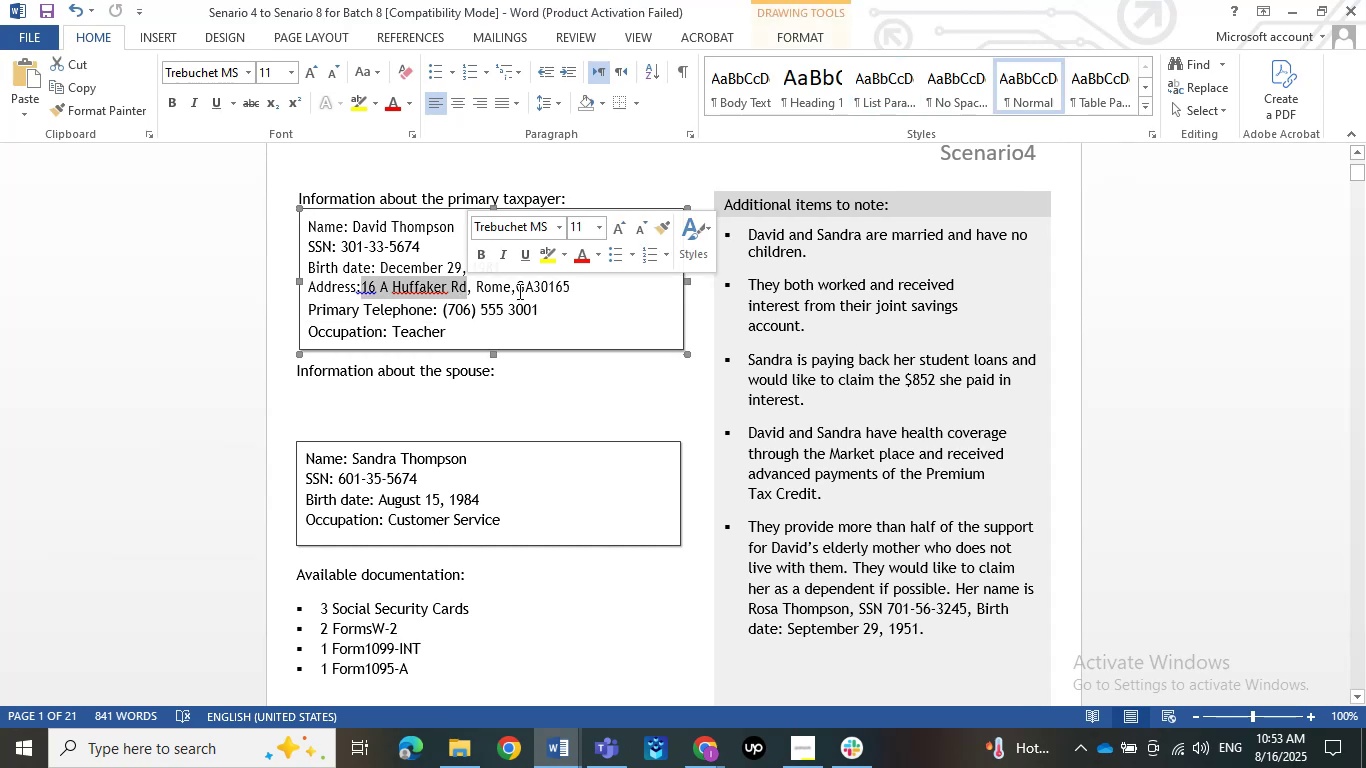 
left_click([669, 387])
 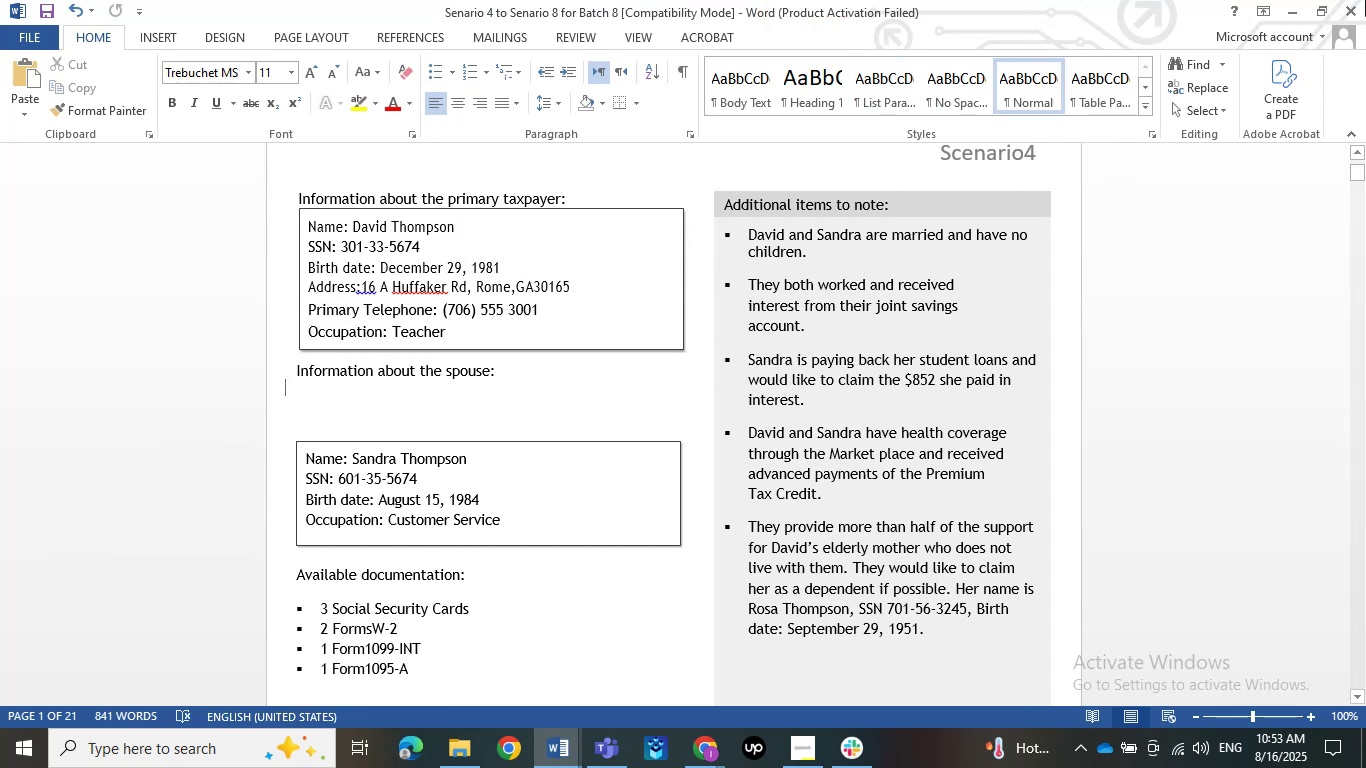 
left_click([1293, 1])
 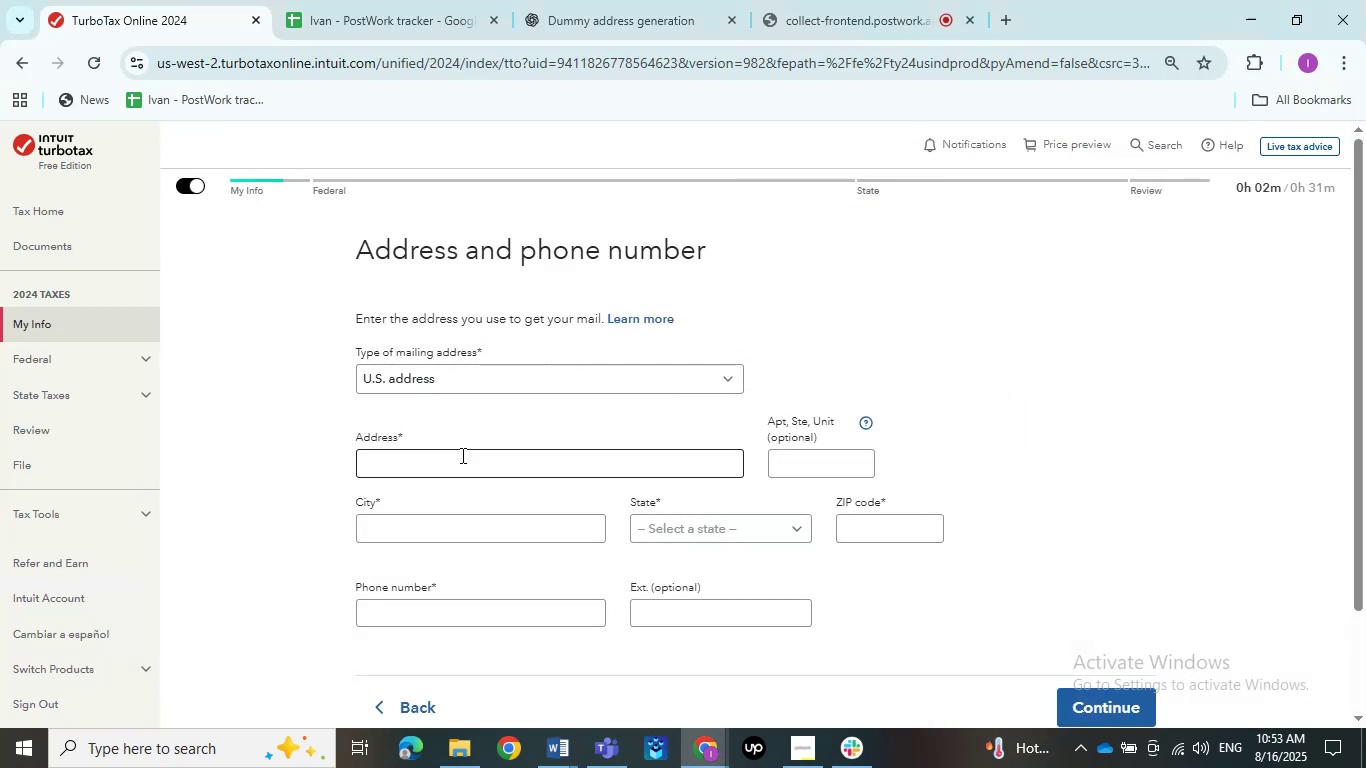 
left_click([443, 460])
 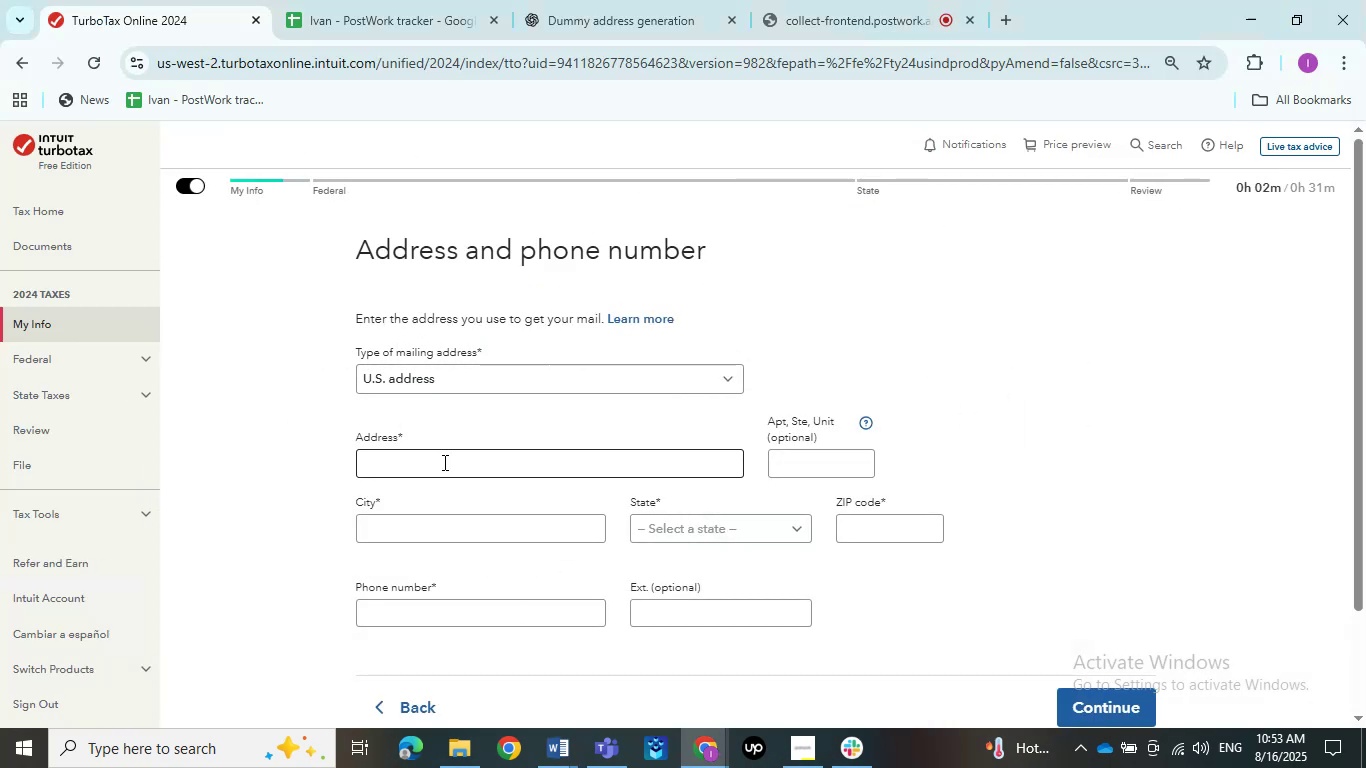 
key(Control+V)
 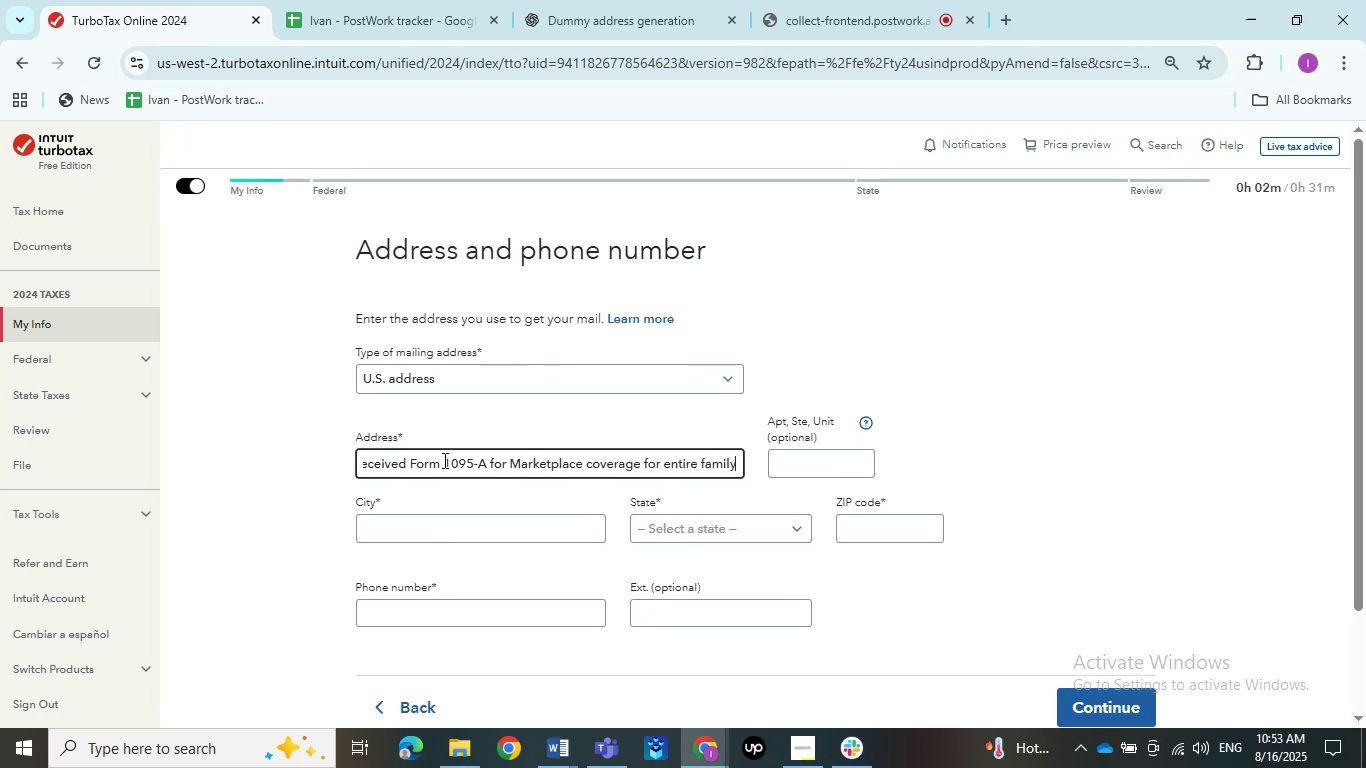 
key(Control+Z)
 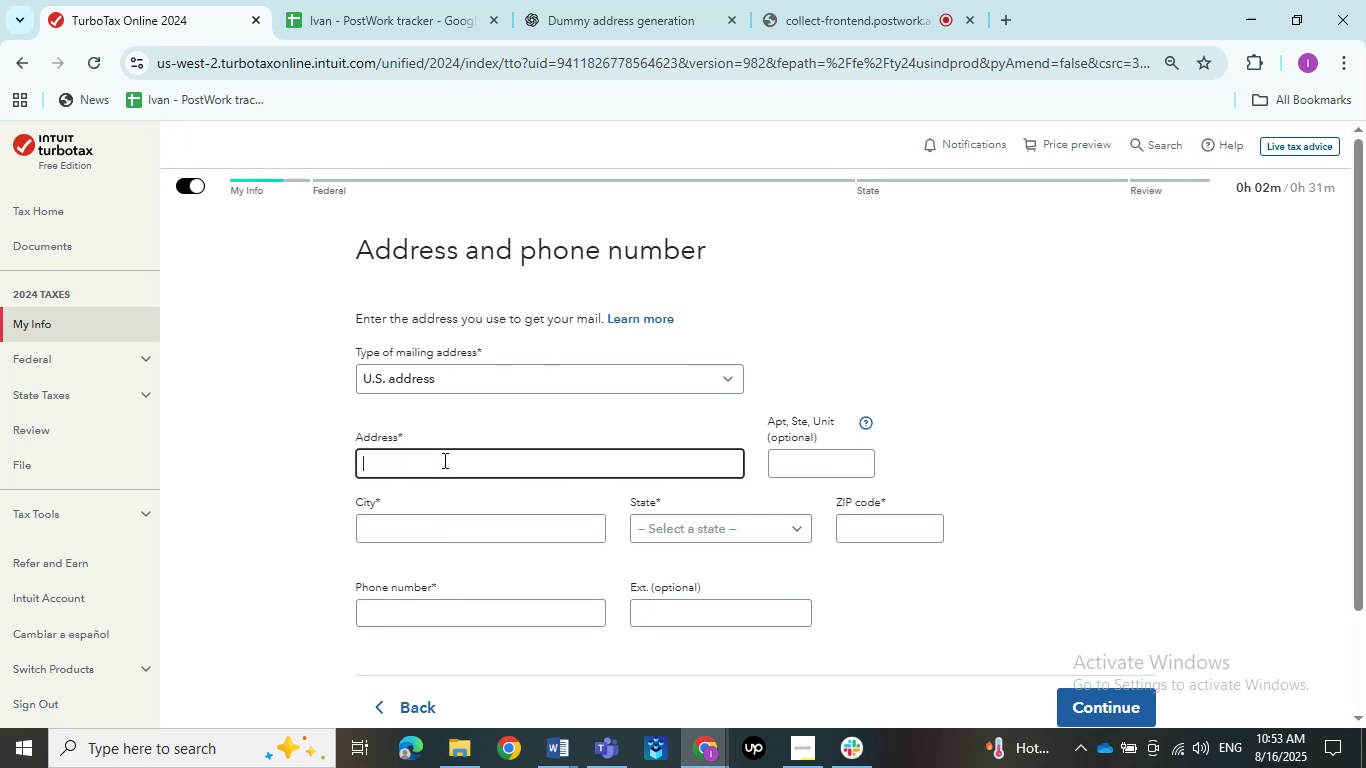 
wait(11.63)
 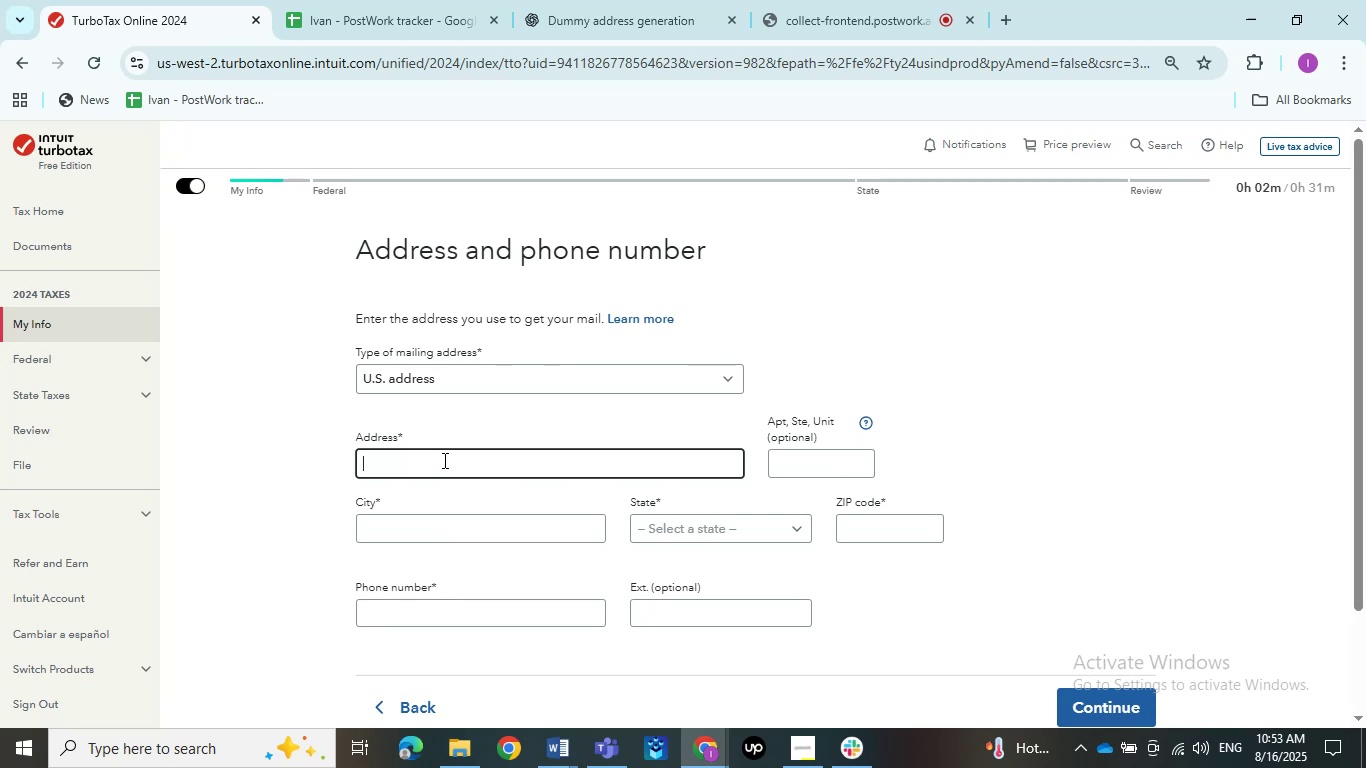 
left_click([426, 0])
 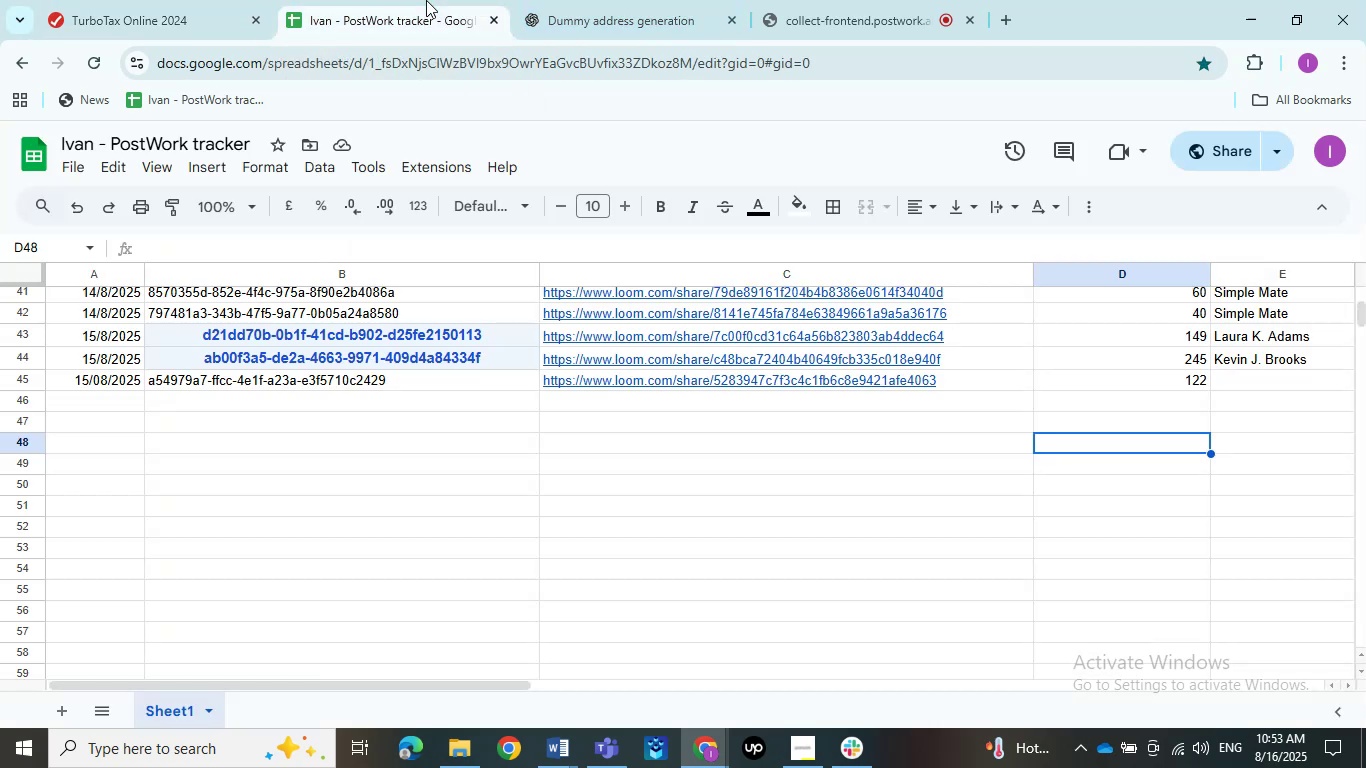 
mouse_move([649, 337])
 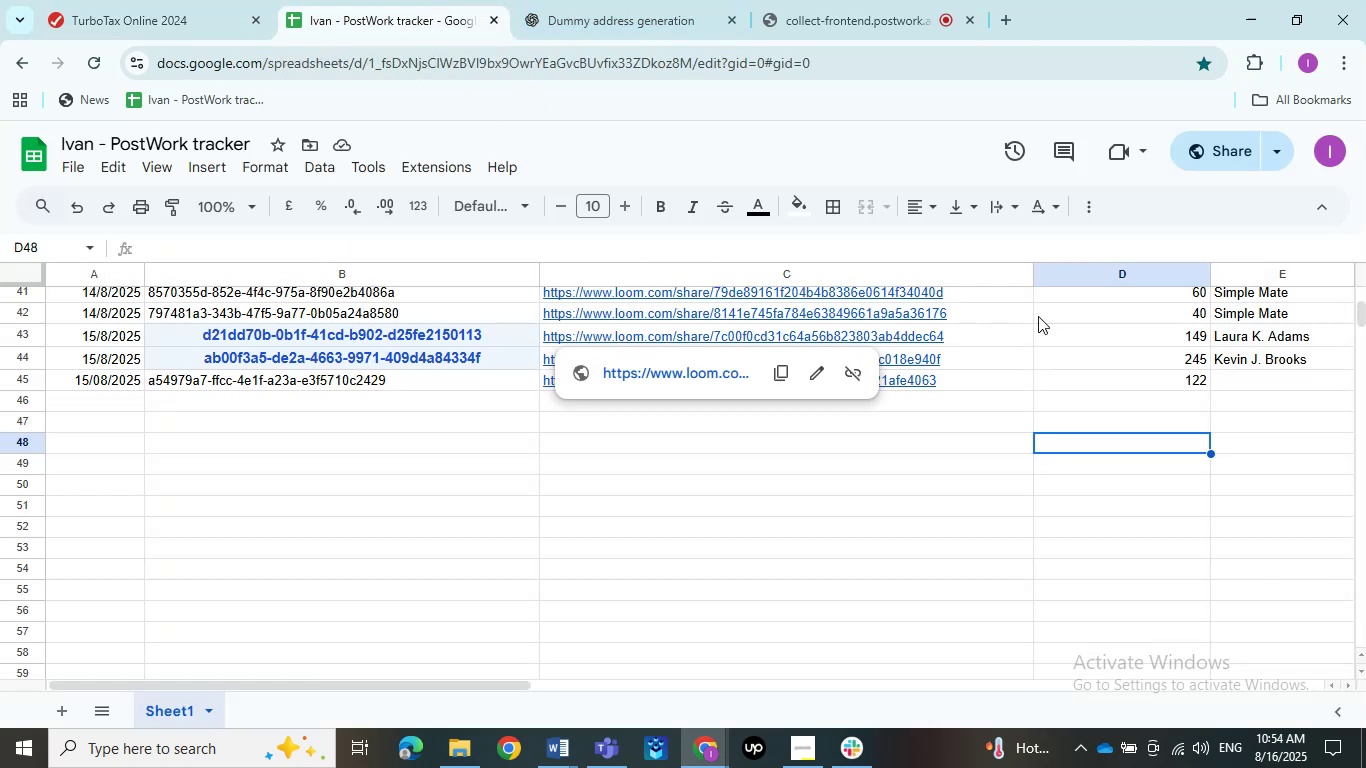 
left_click([1132, 356])
 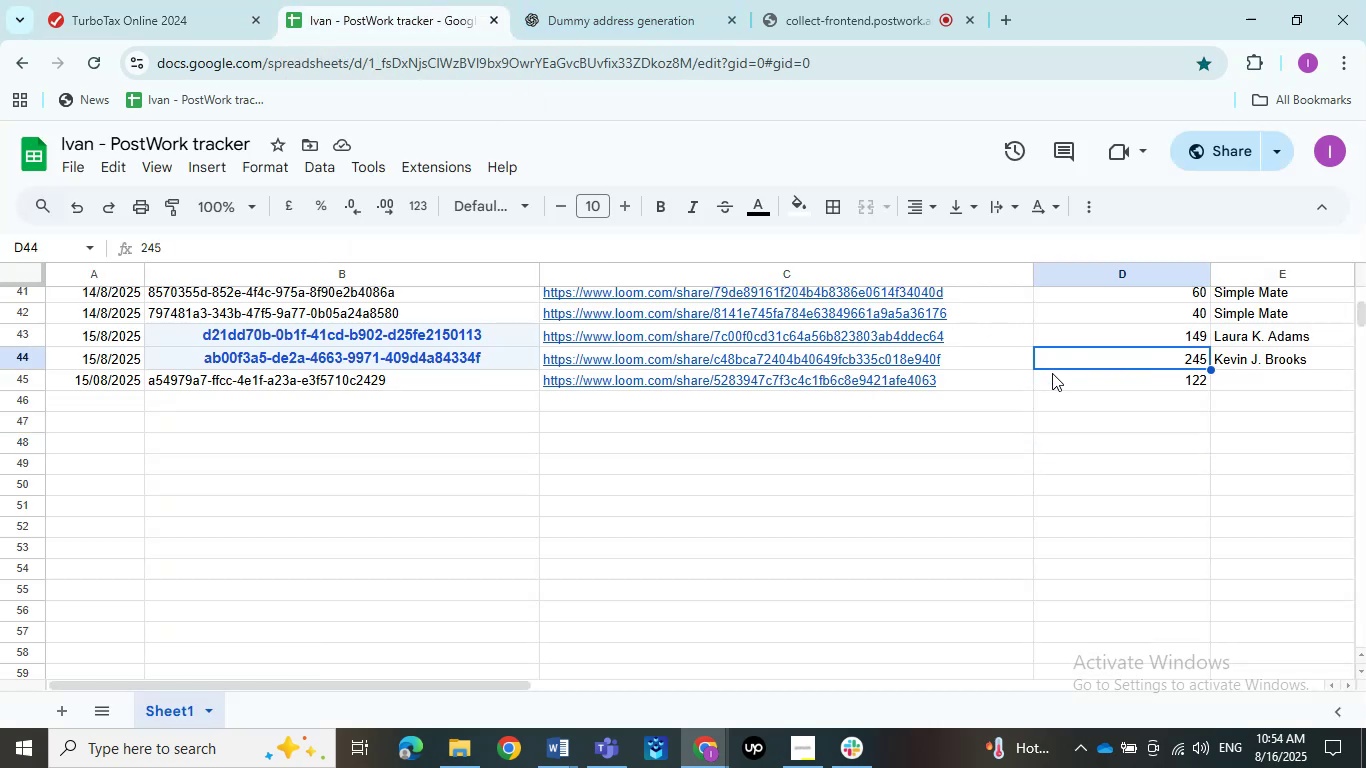 
left_click([1093, 376])
 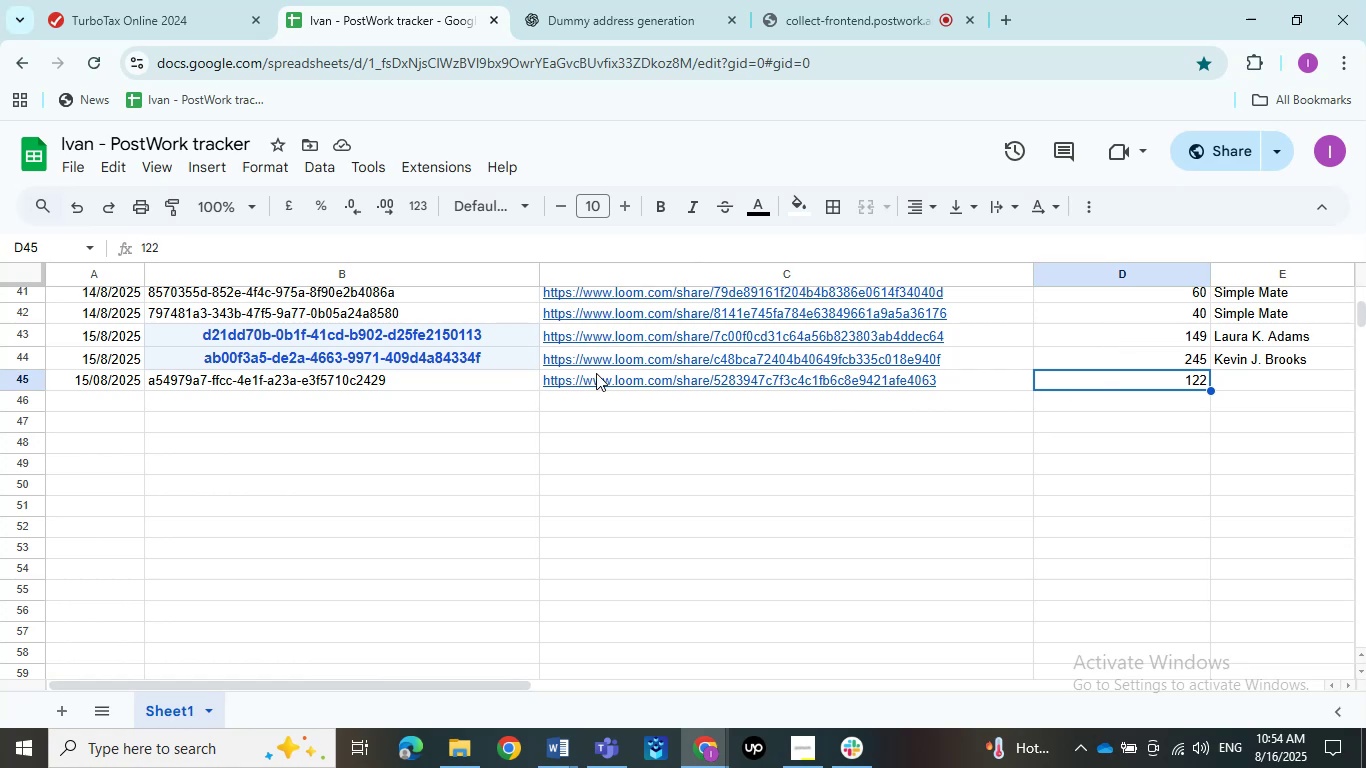 
double_click([82, 379])
 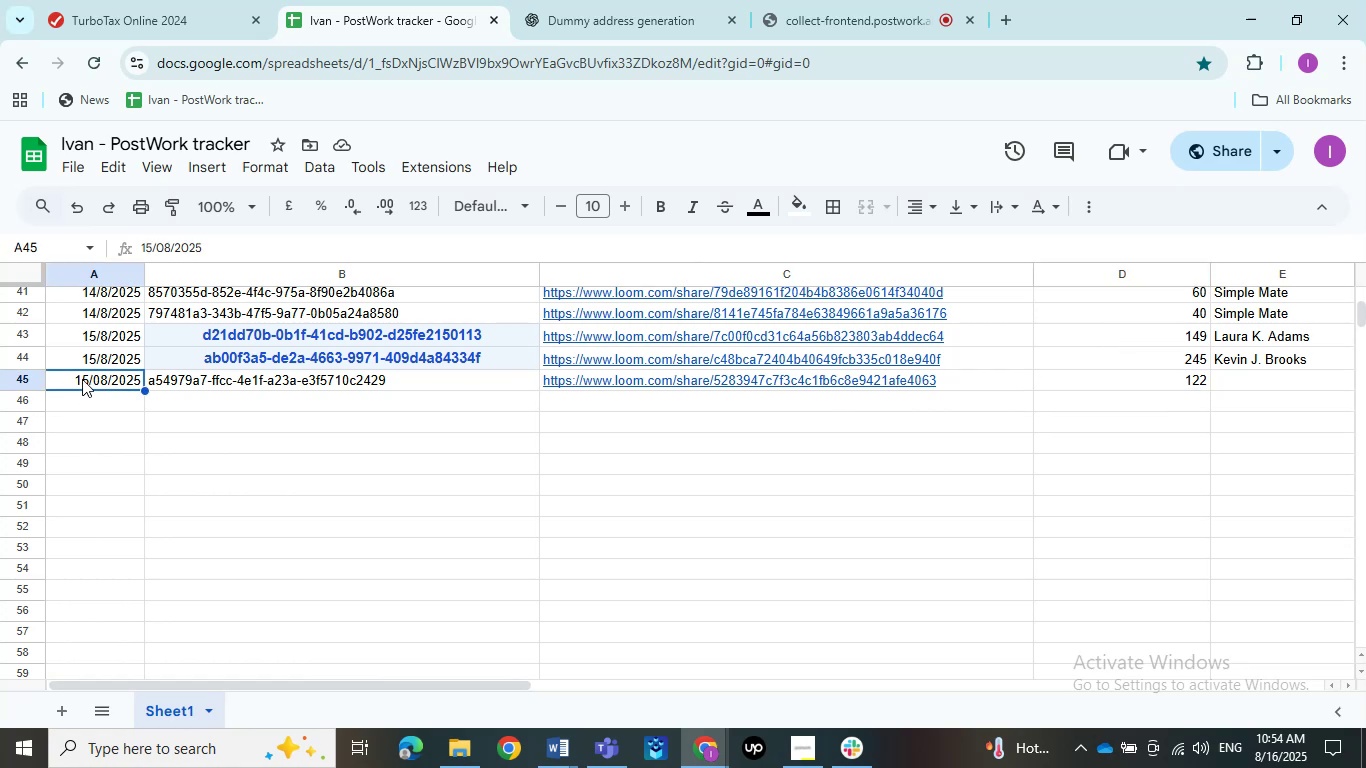 
triple_click([82, 379])
 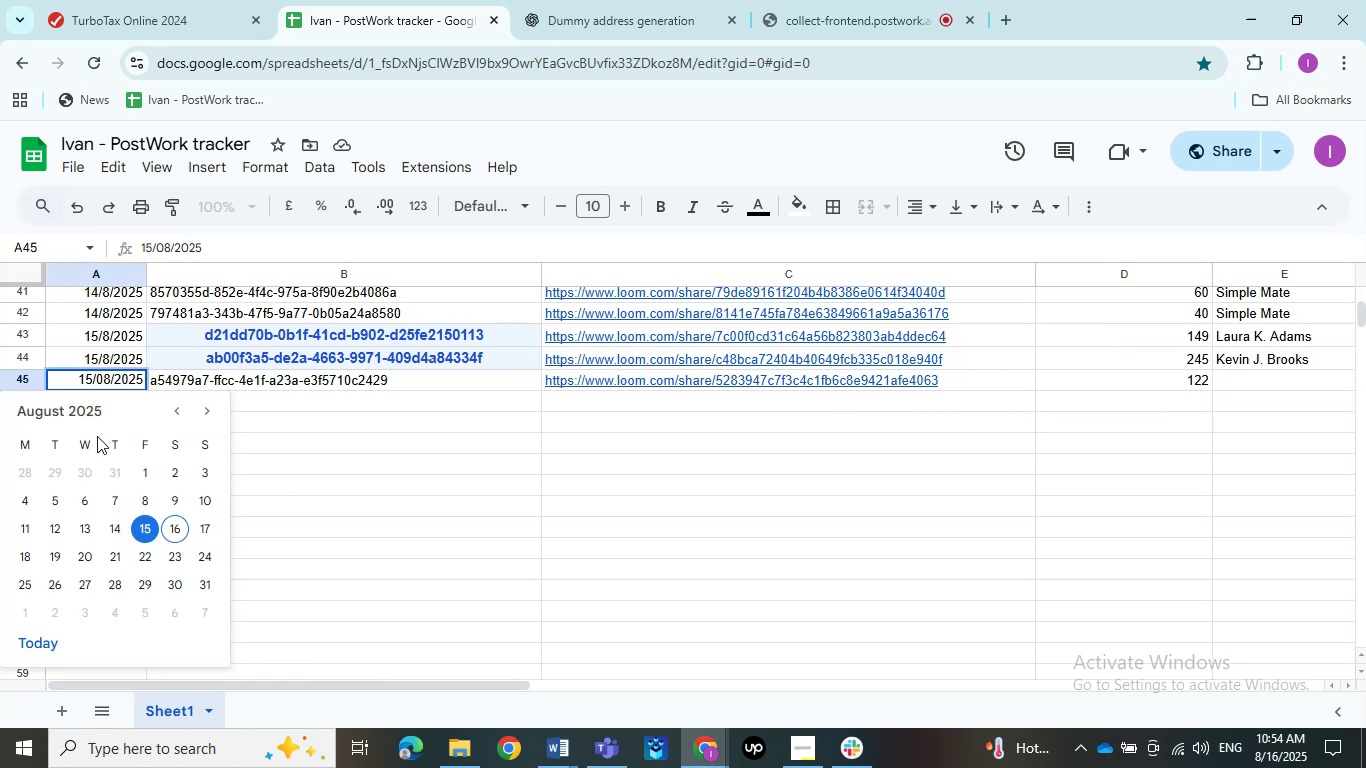 
left_click([182, 527])
 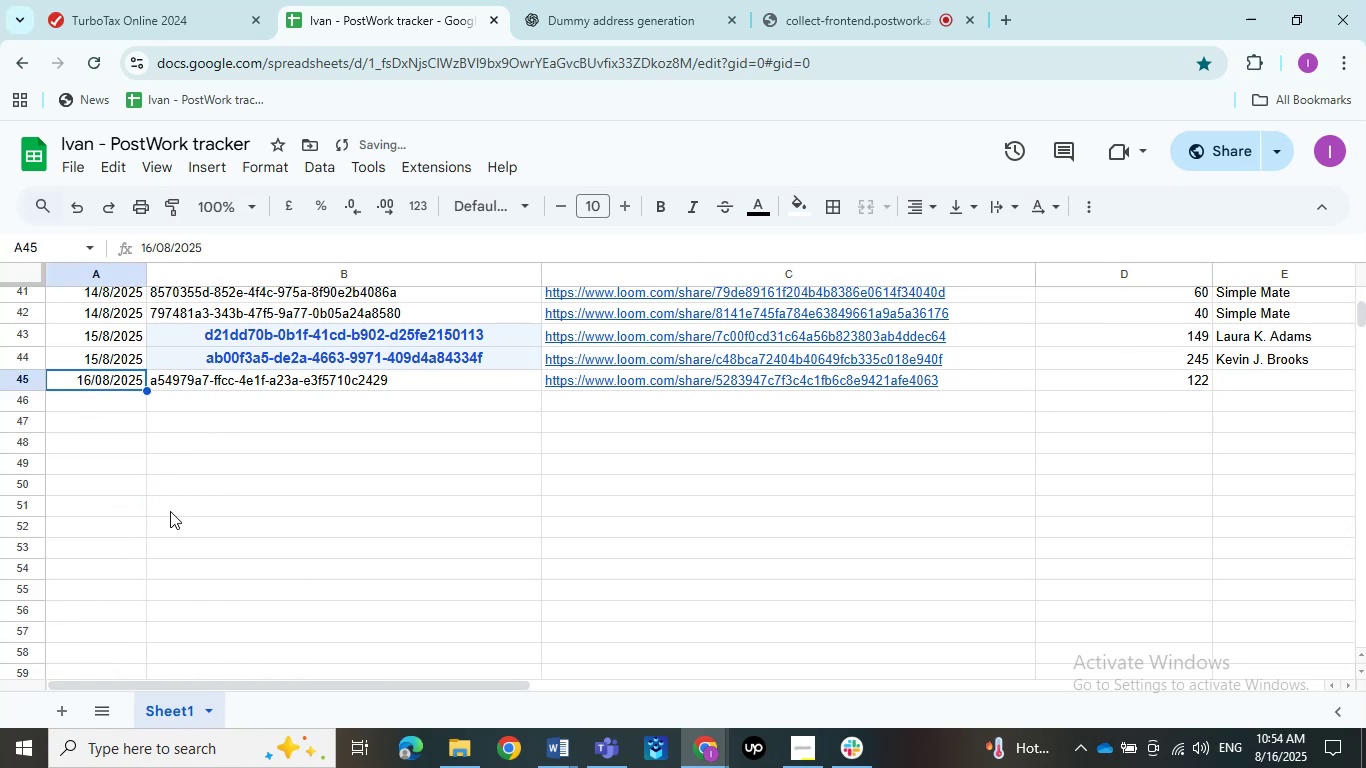 
left_click([149, 432])
 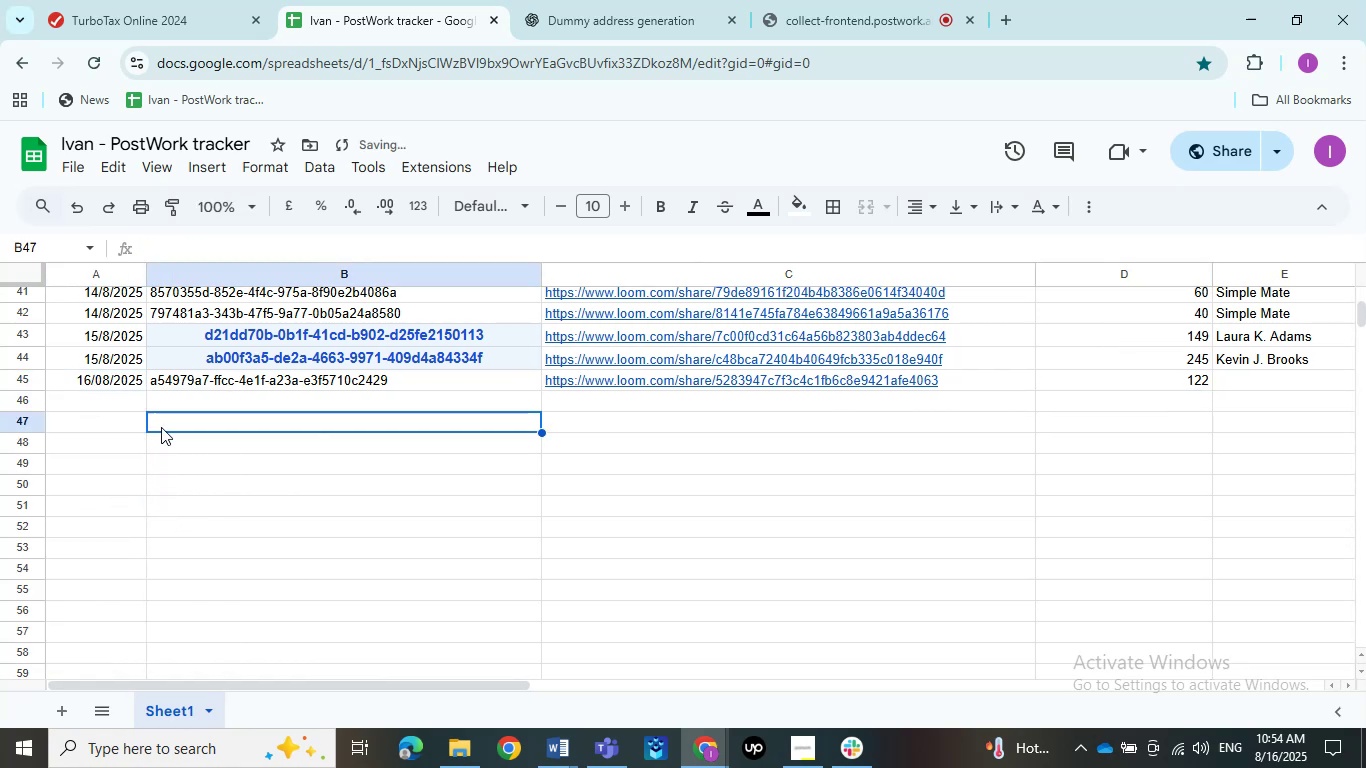 
left_click([220, 382])
 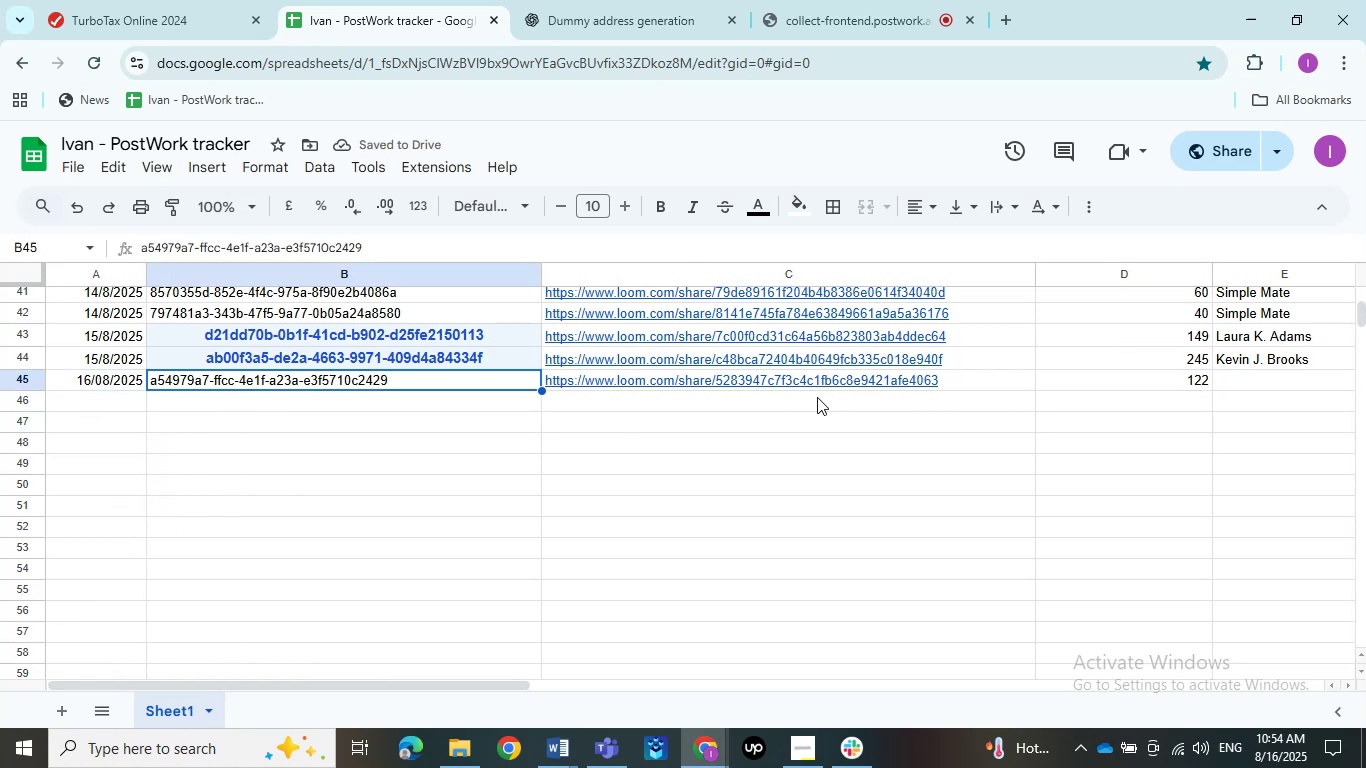 
left_click([1081, 386])
 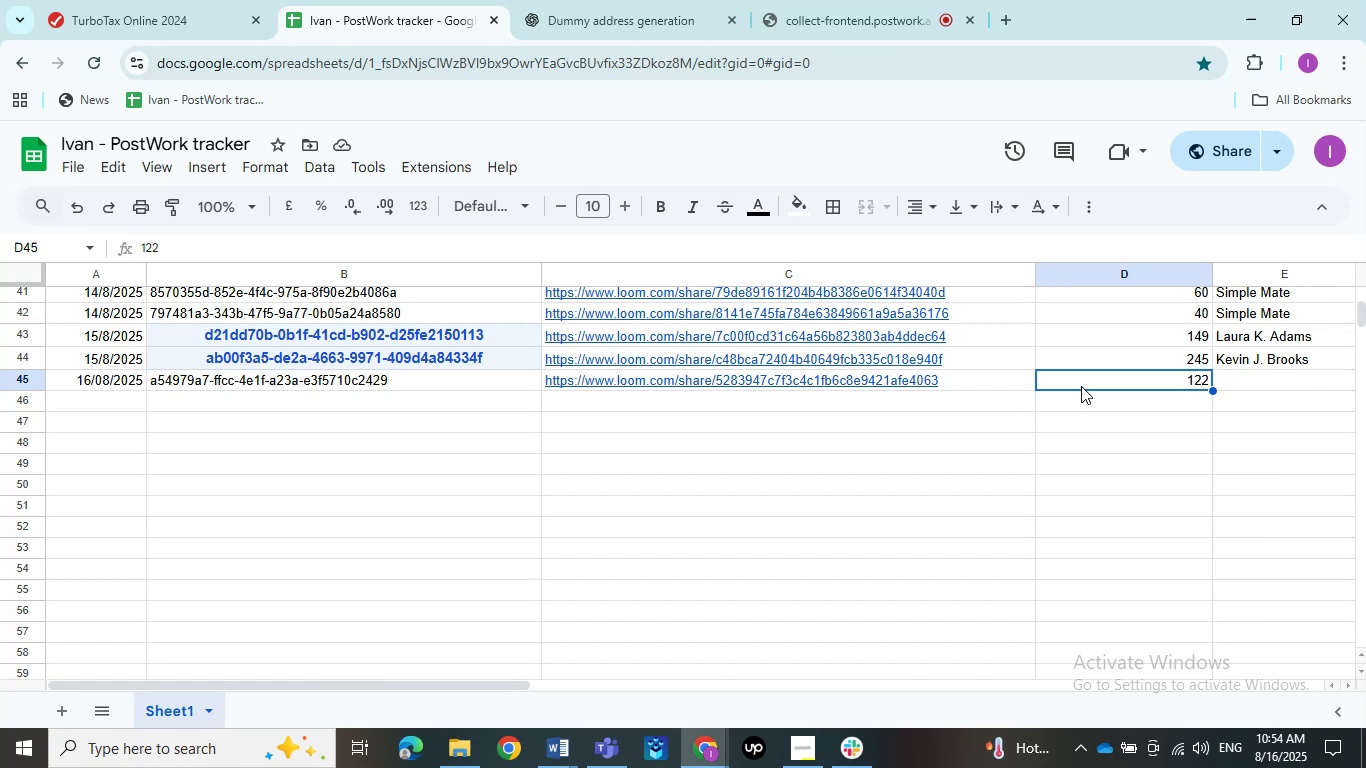 
wait(7.76)
 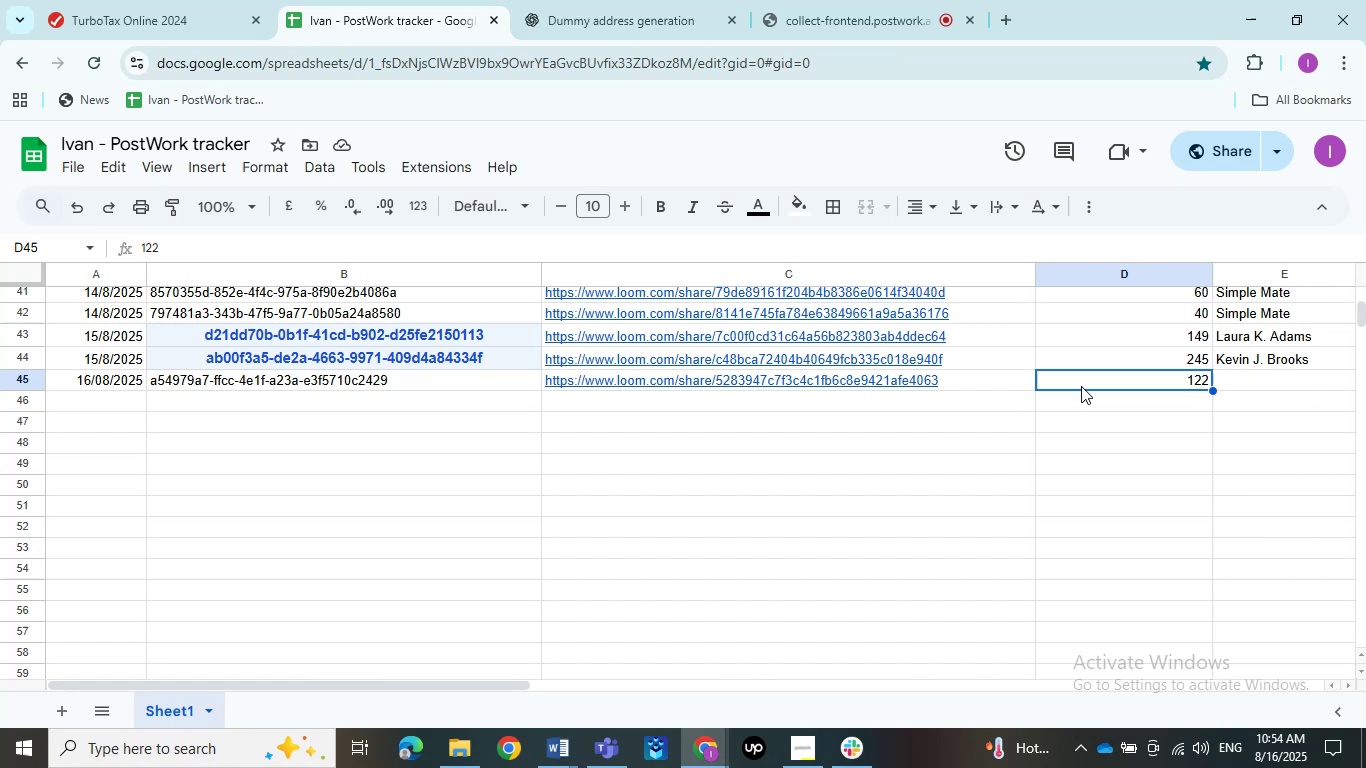 
left_click([855, 0])
 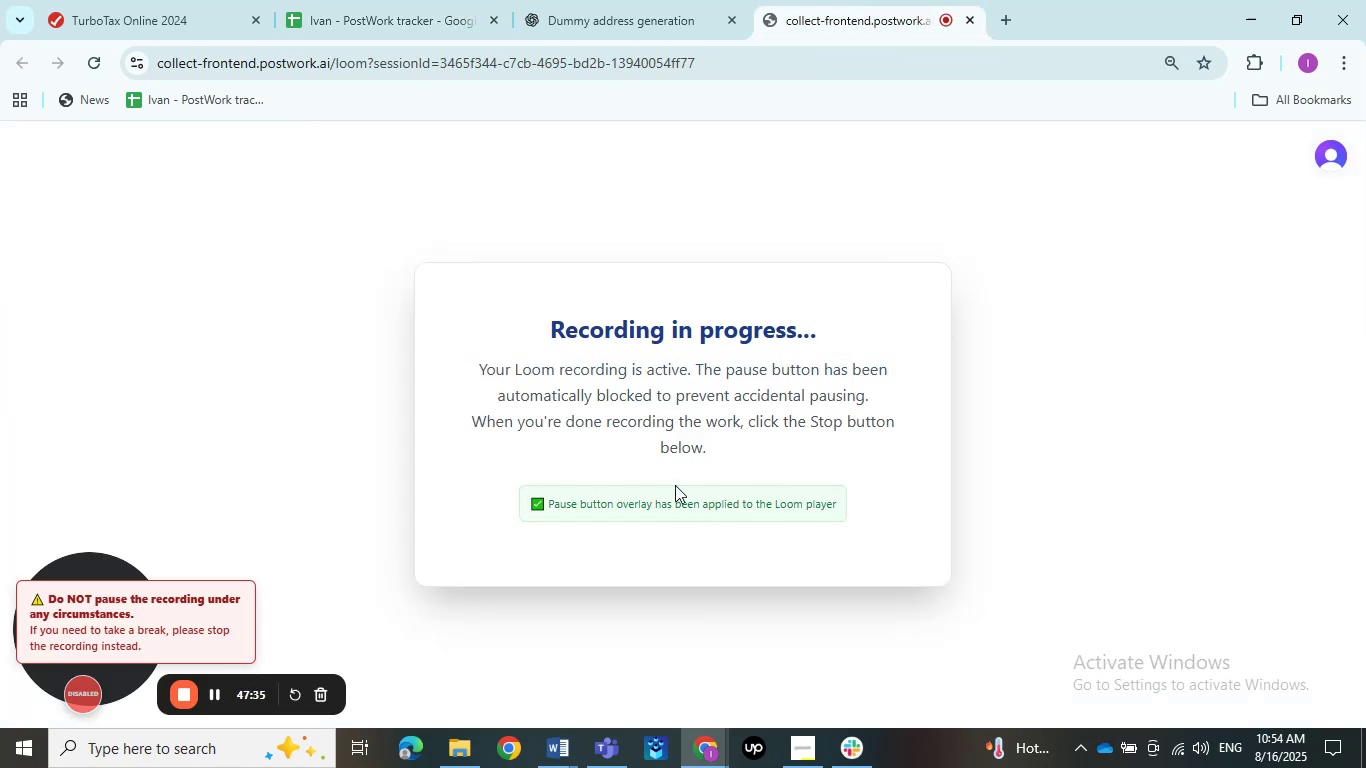 
left_click([143, 21])
 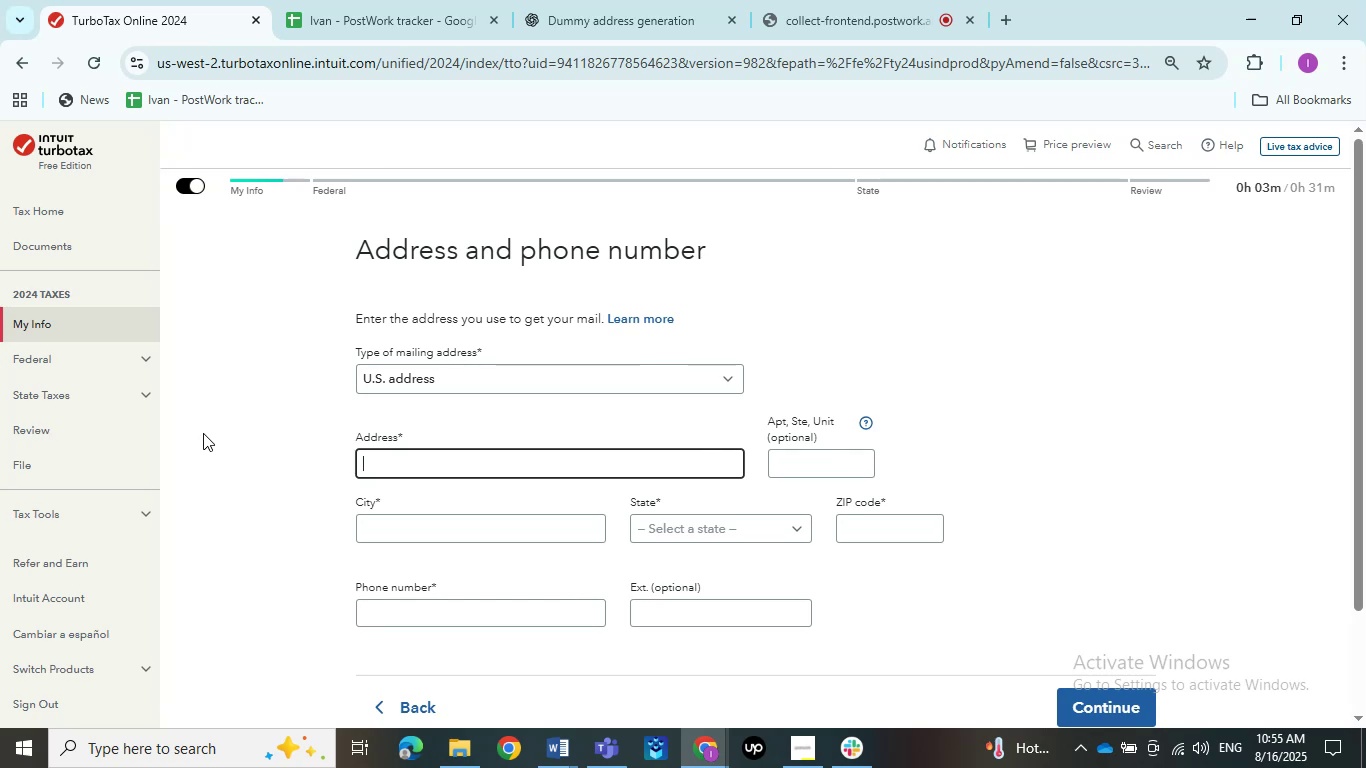 
wait(45.87)
 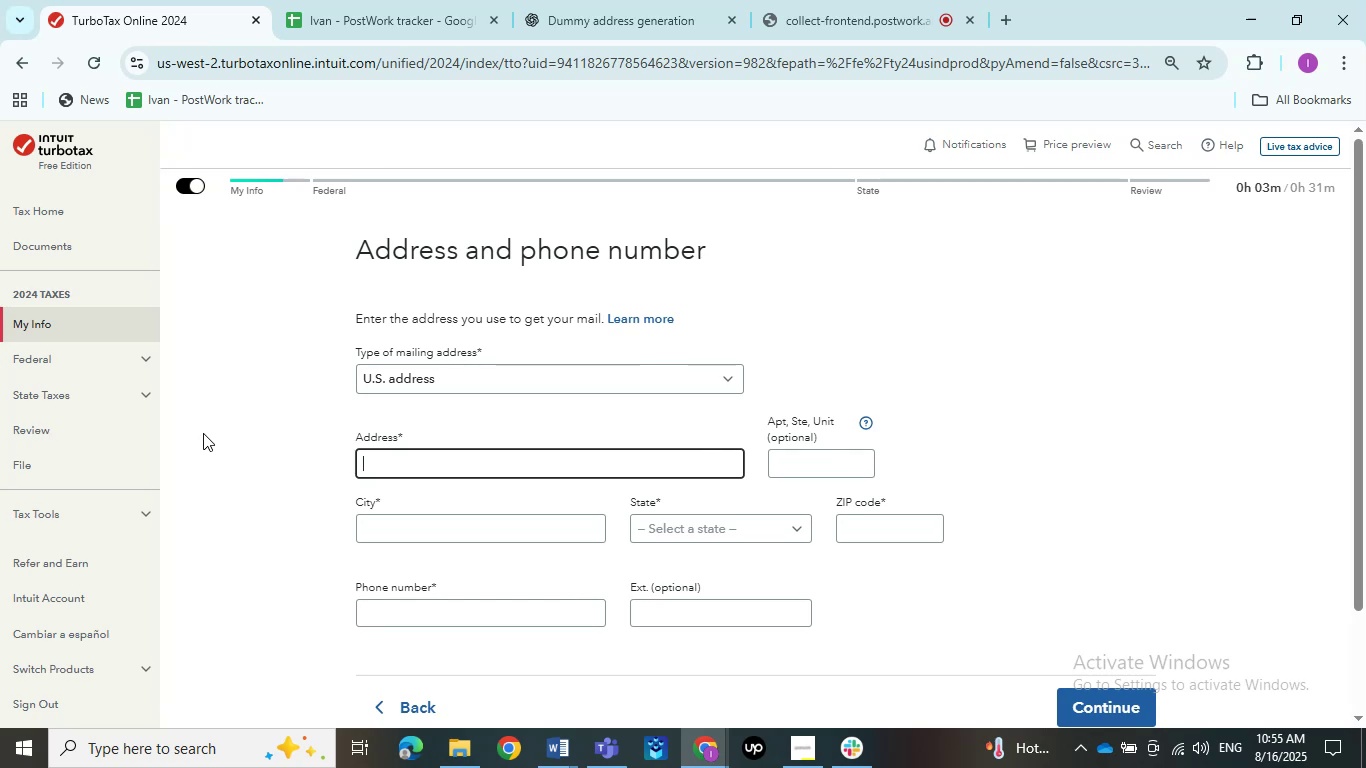 
left_click([449, 756])
 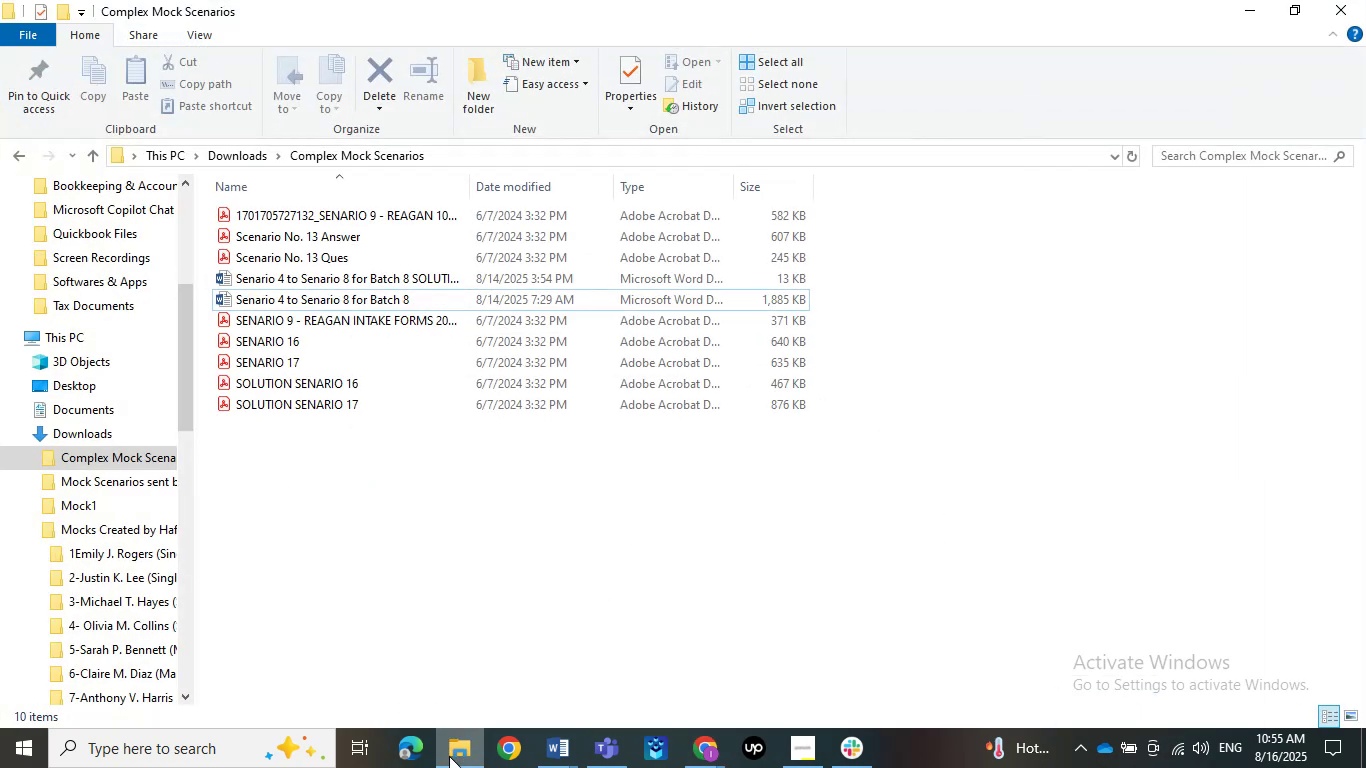 
left_click([449, 756])
 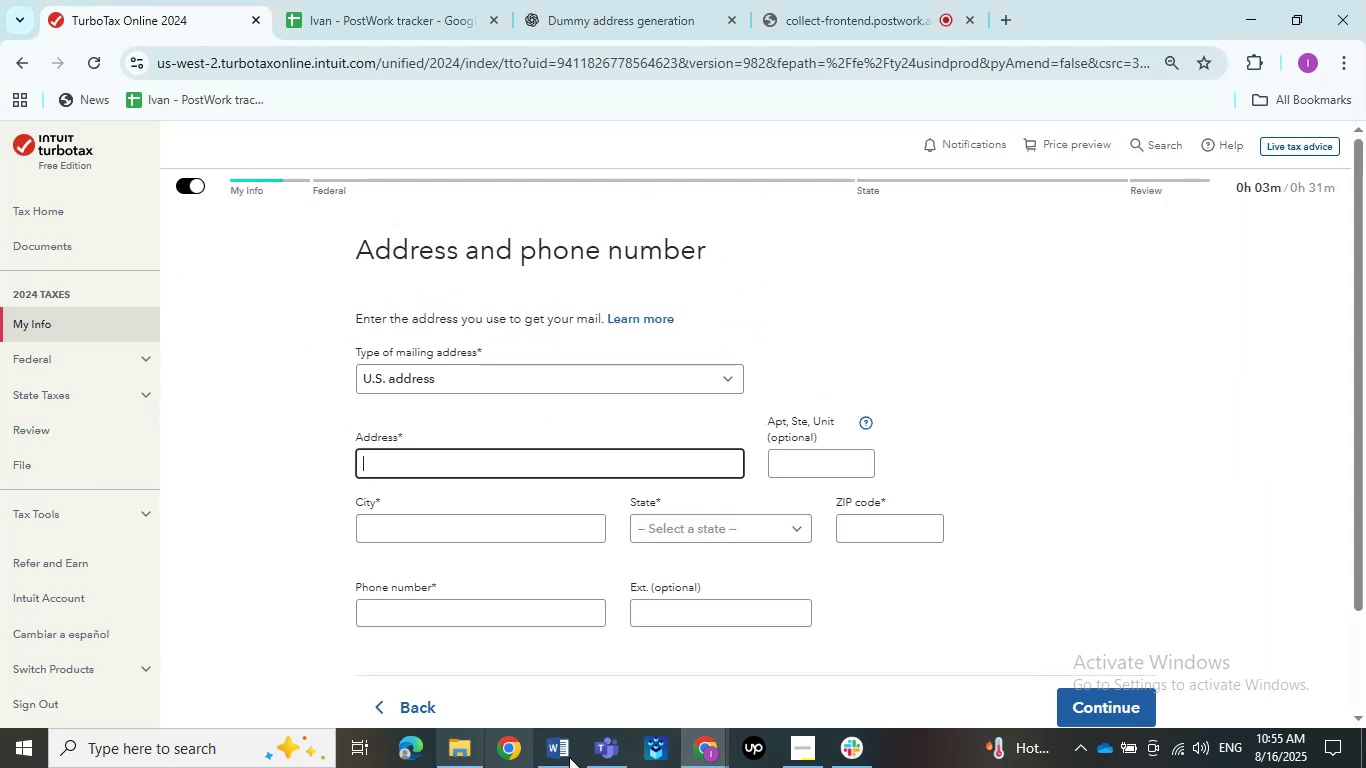 
left_click([589, 753])
 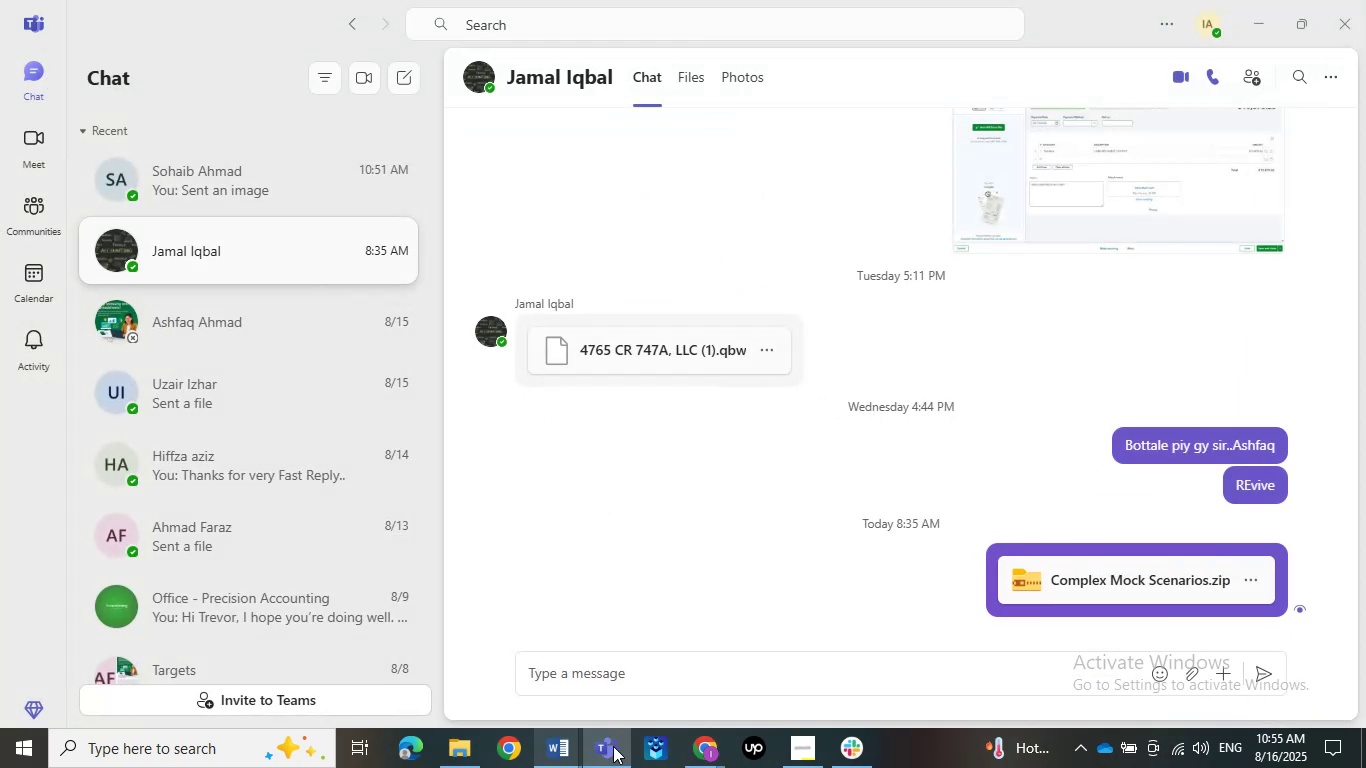 
double_click([556, 737])
 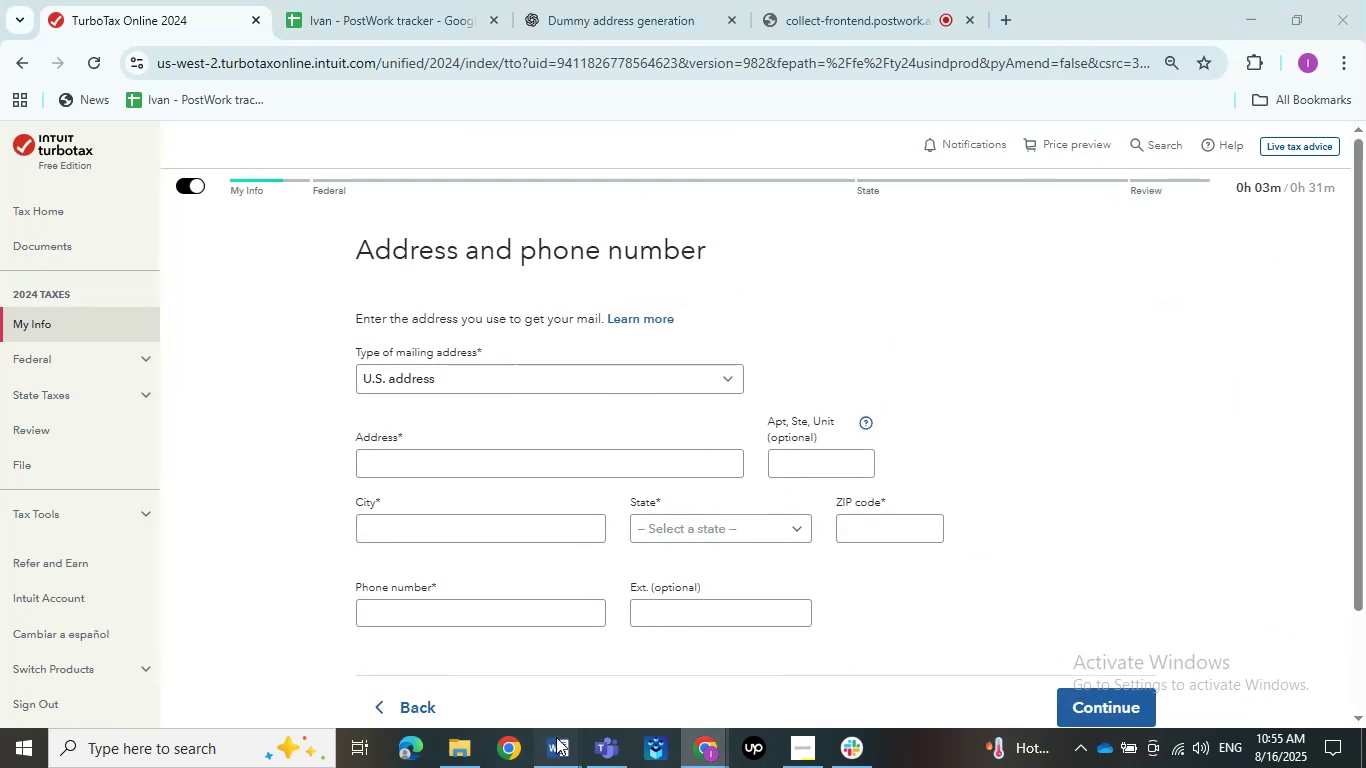 
triple_click([448, 682])
 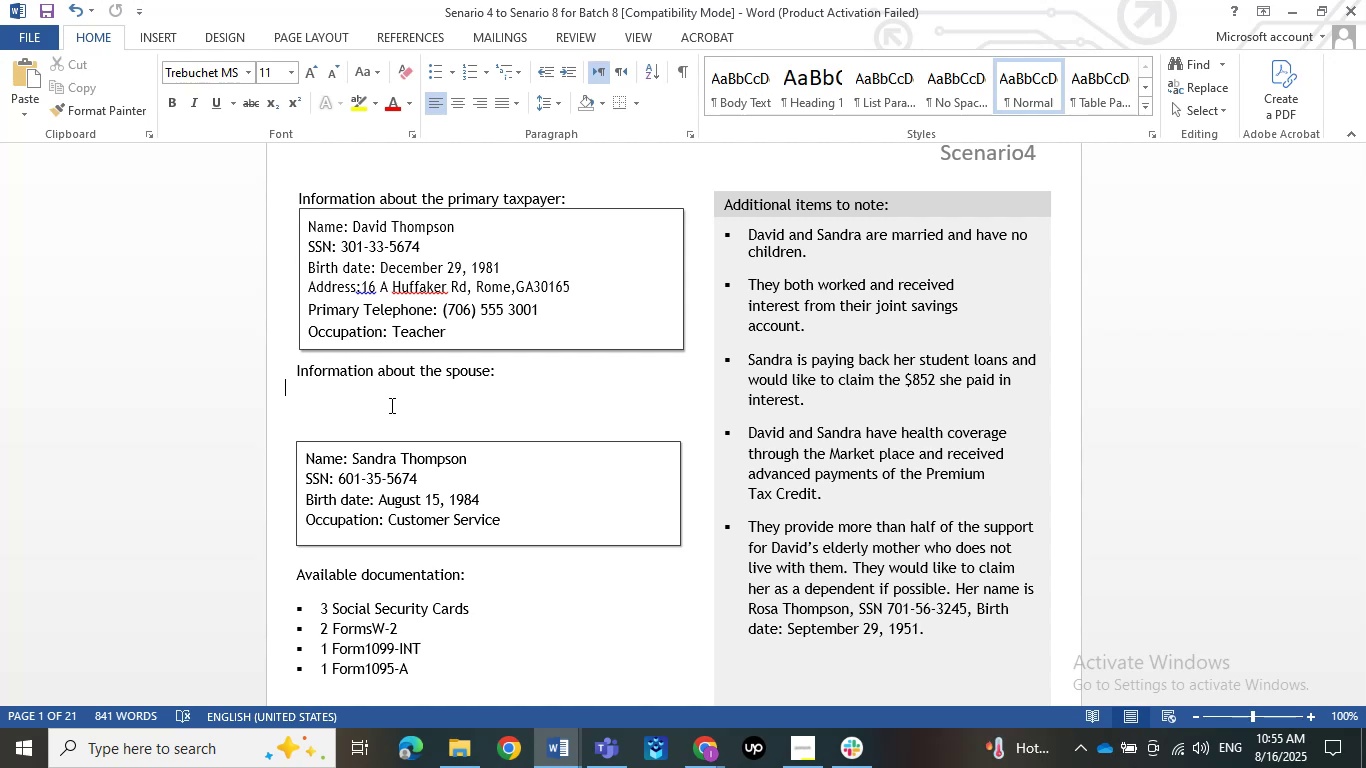 
wait(38.27)
 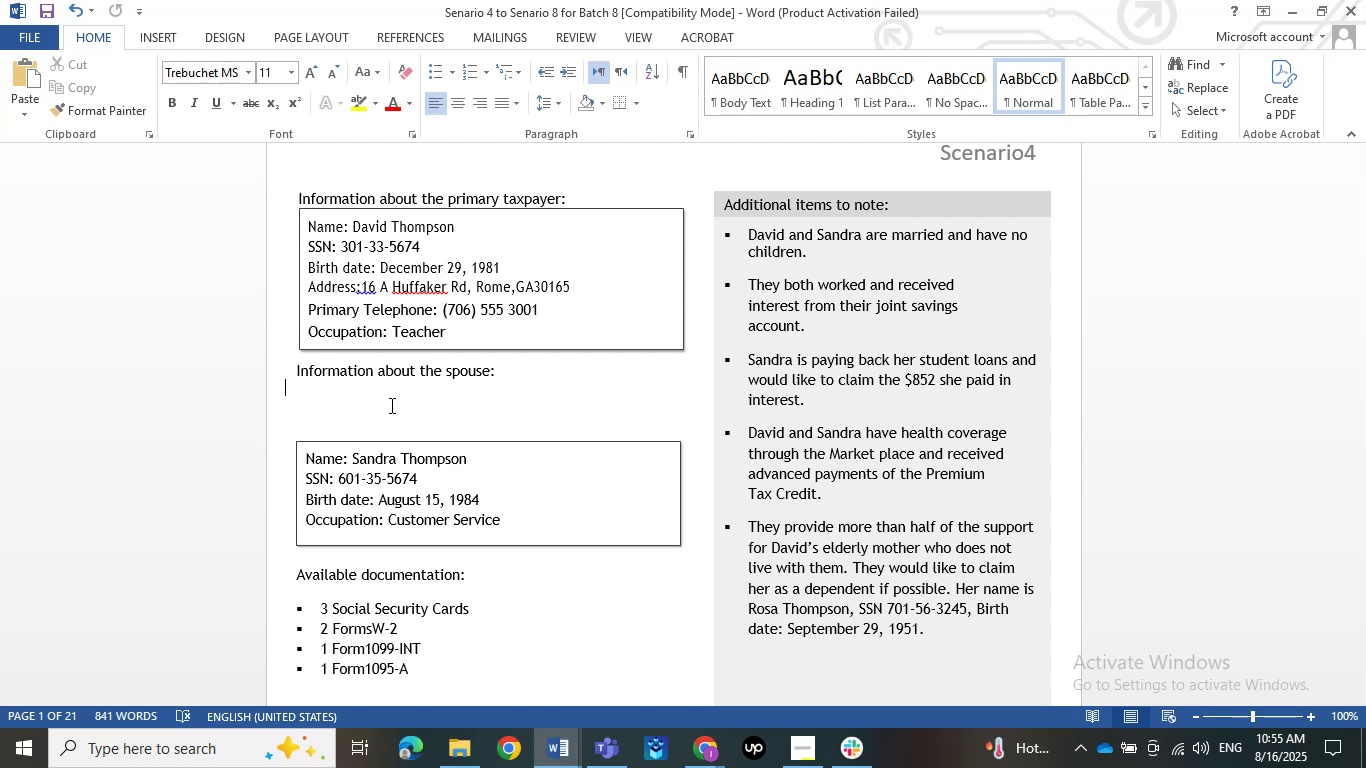 
left_click([1288, 9])
 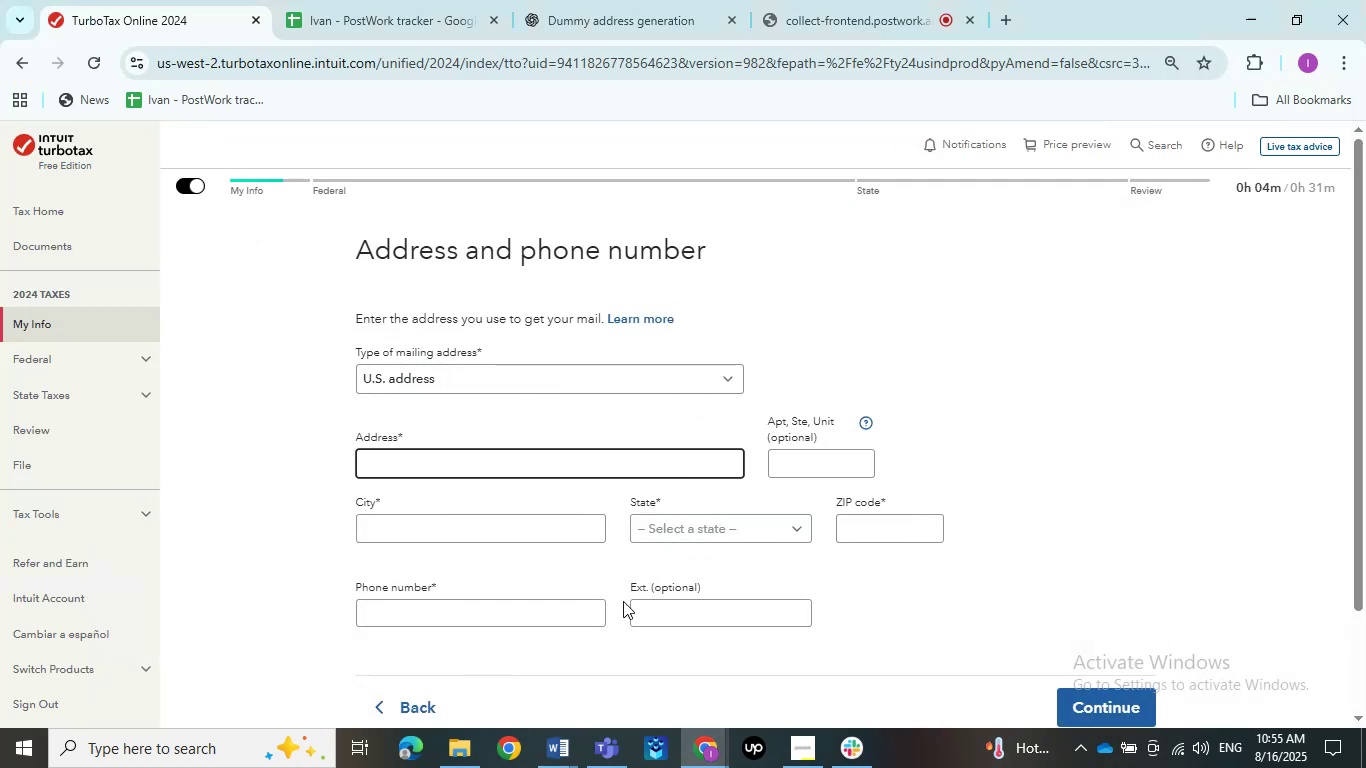 
hold_key(key=ShiftLeft, duration=1.06)
 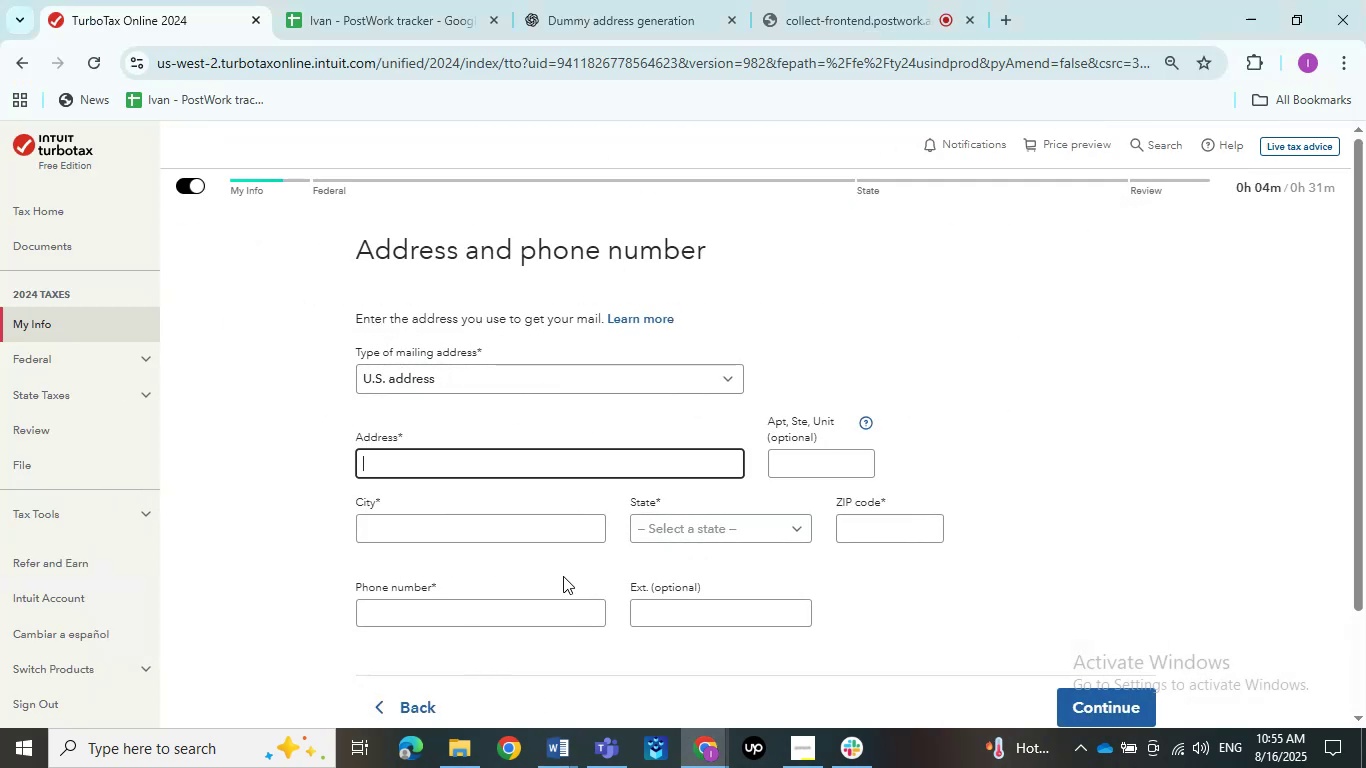 
key(End)
 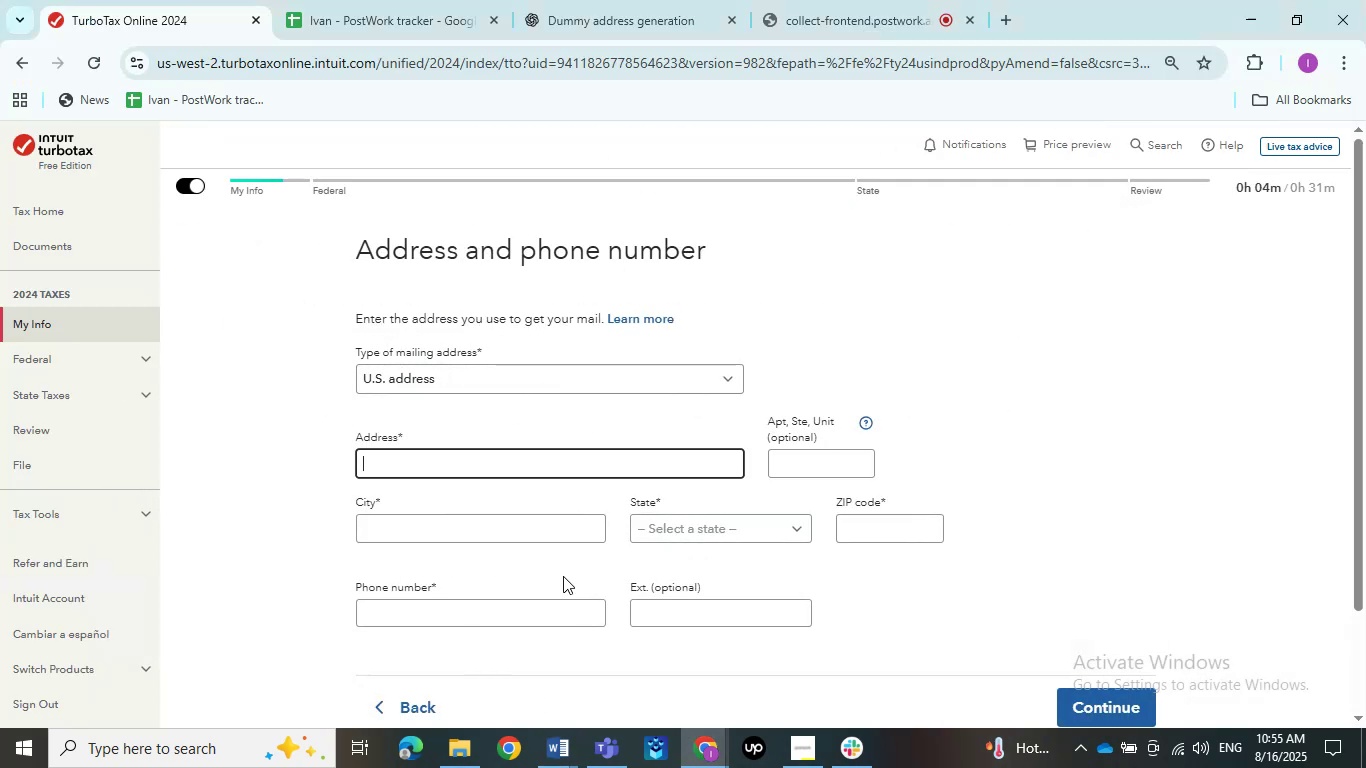 
key(Shift+ShiftLeft)
 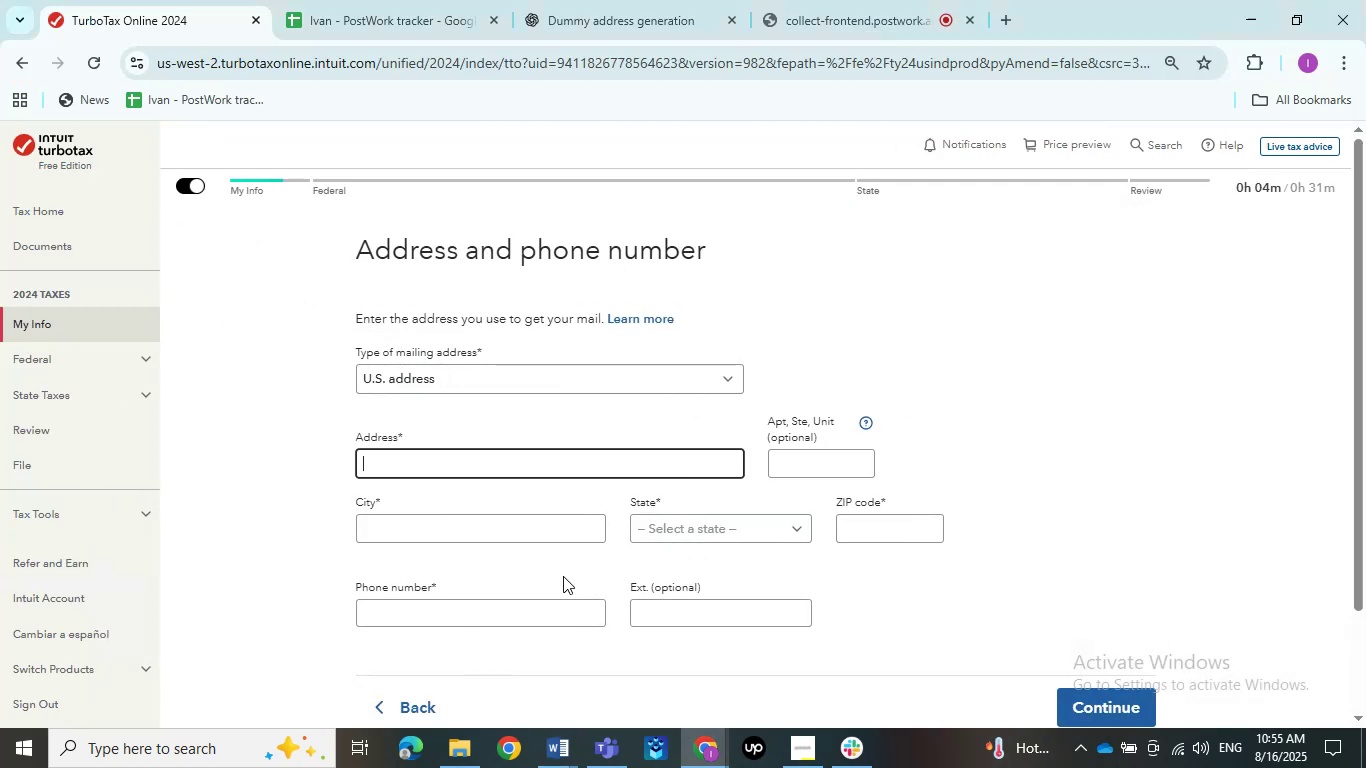 
key(ArrowRight)
 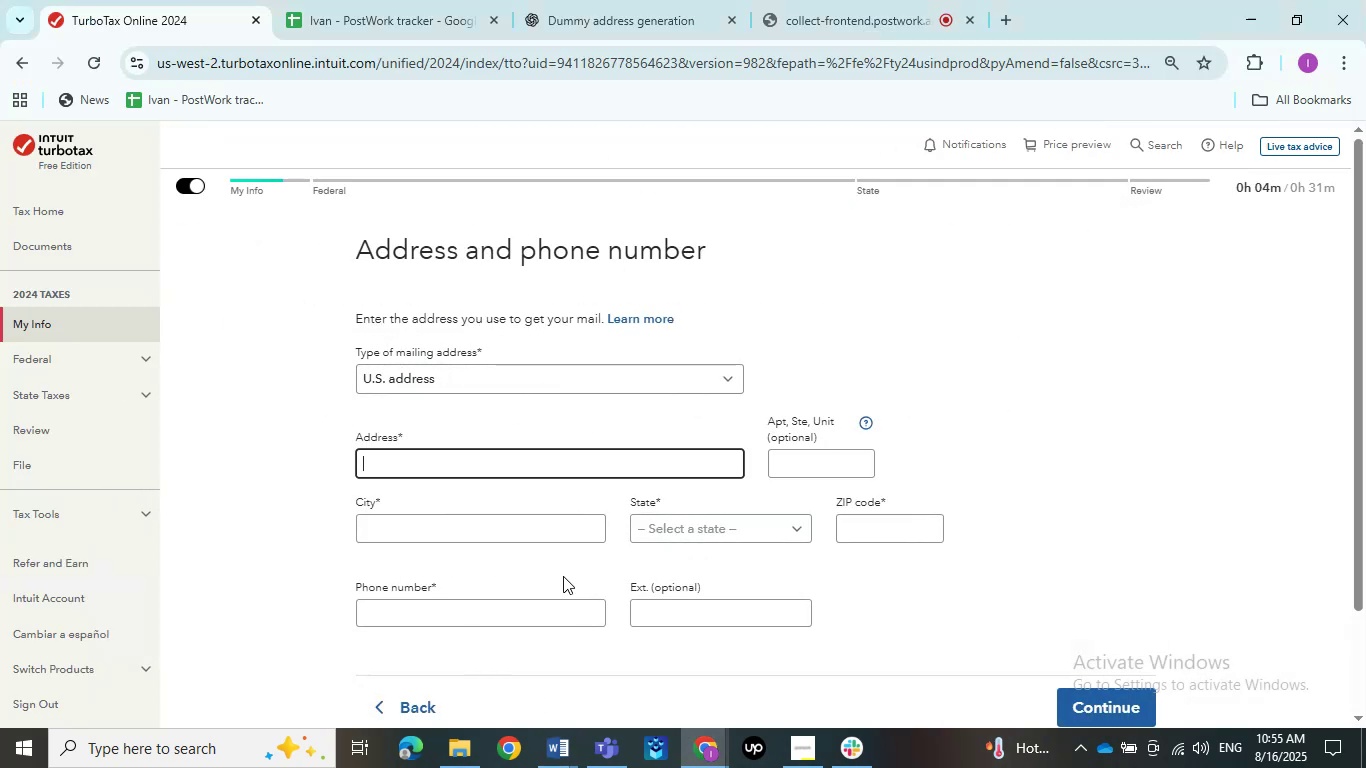 
key(Shift+ShiftLeft)
 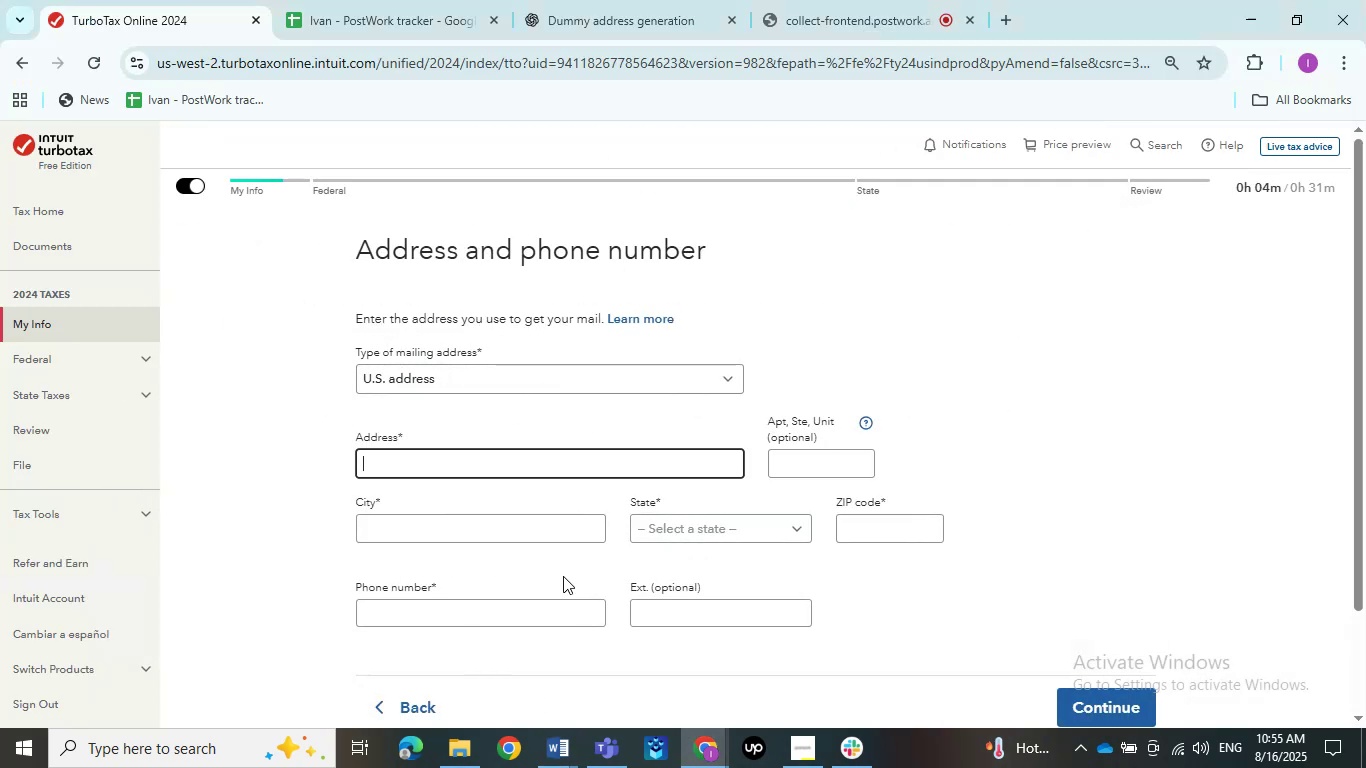 
key(Shift+ShiftLeft)
 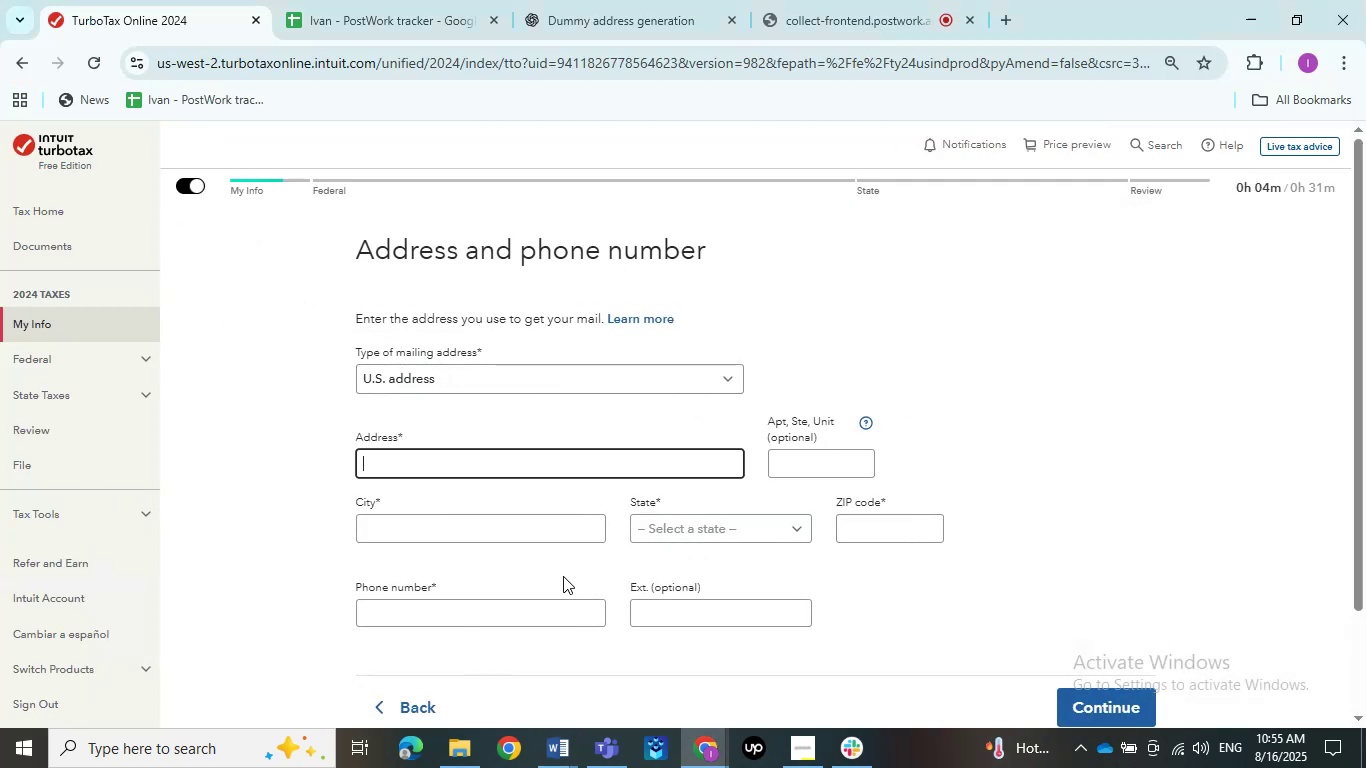 
hold_key(key=ShiftLeft, duration=3.54)
 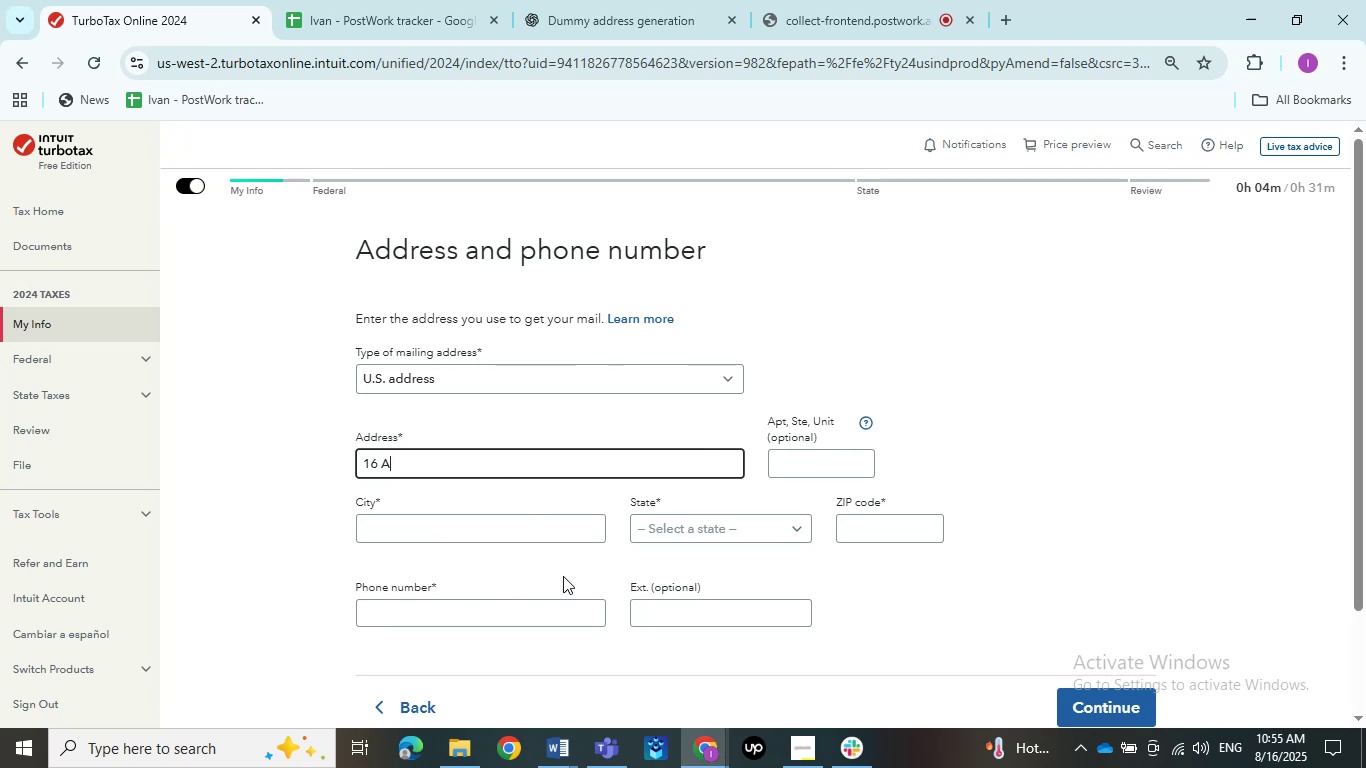 
key(A)
 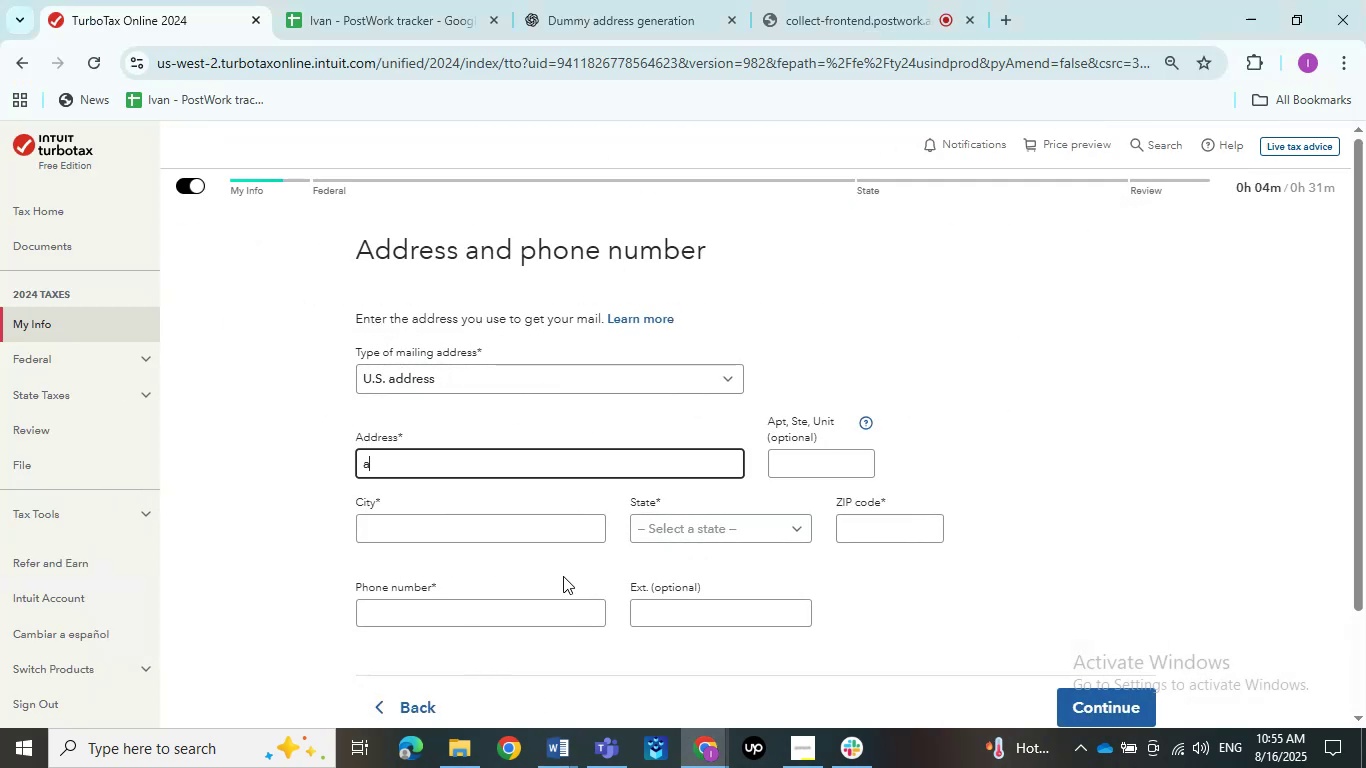 
key(Backspace)
 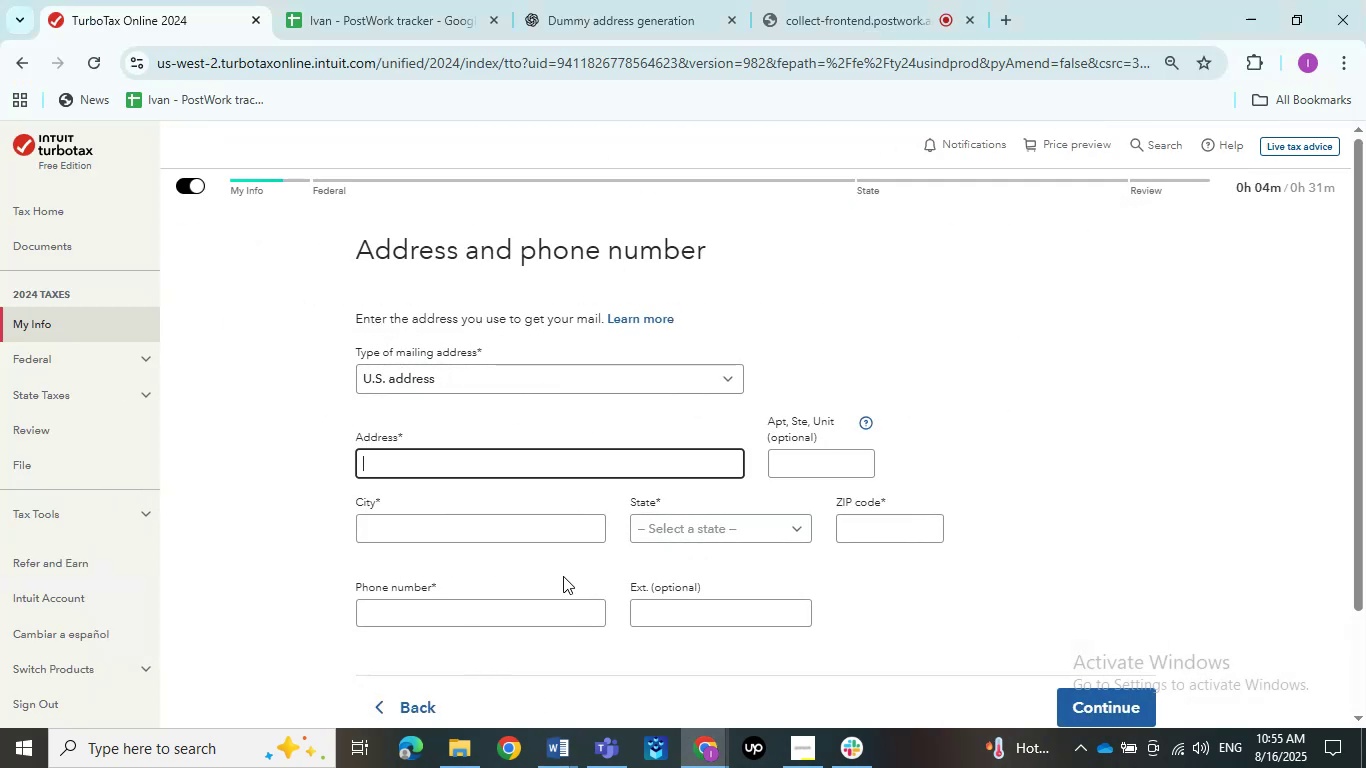 
key(Numpad1)
 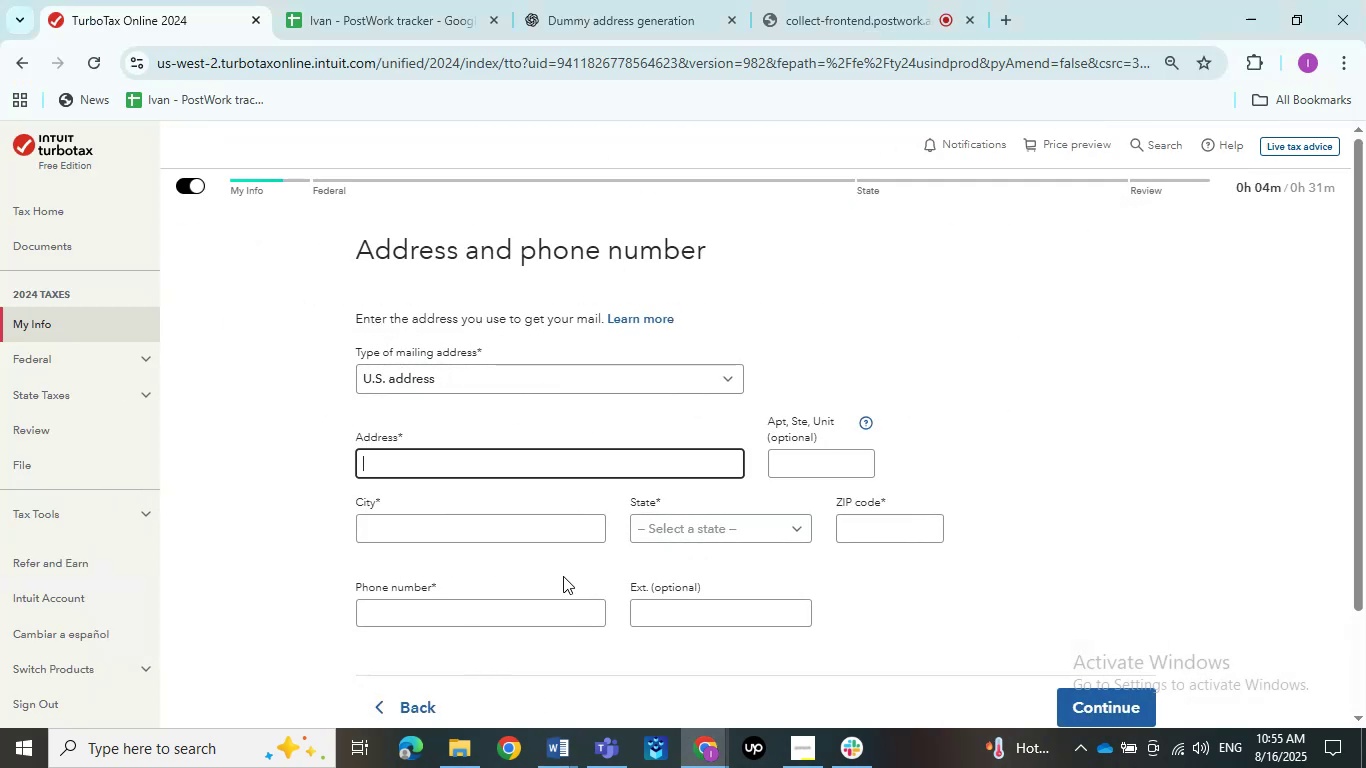 
key(Numpad6)
 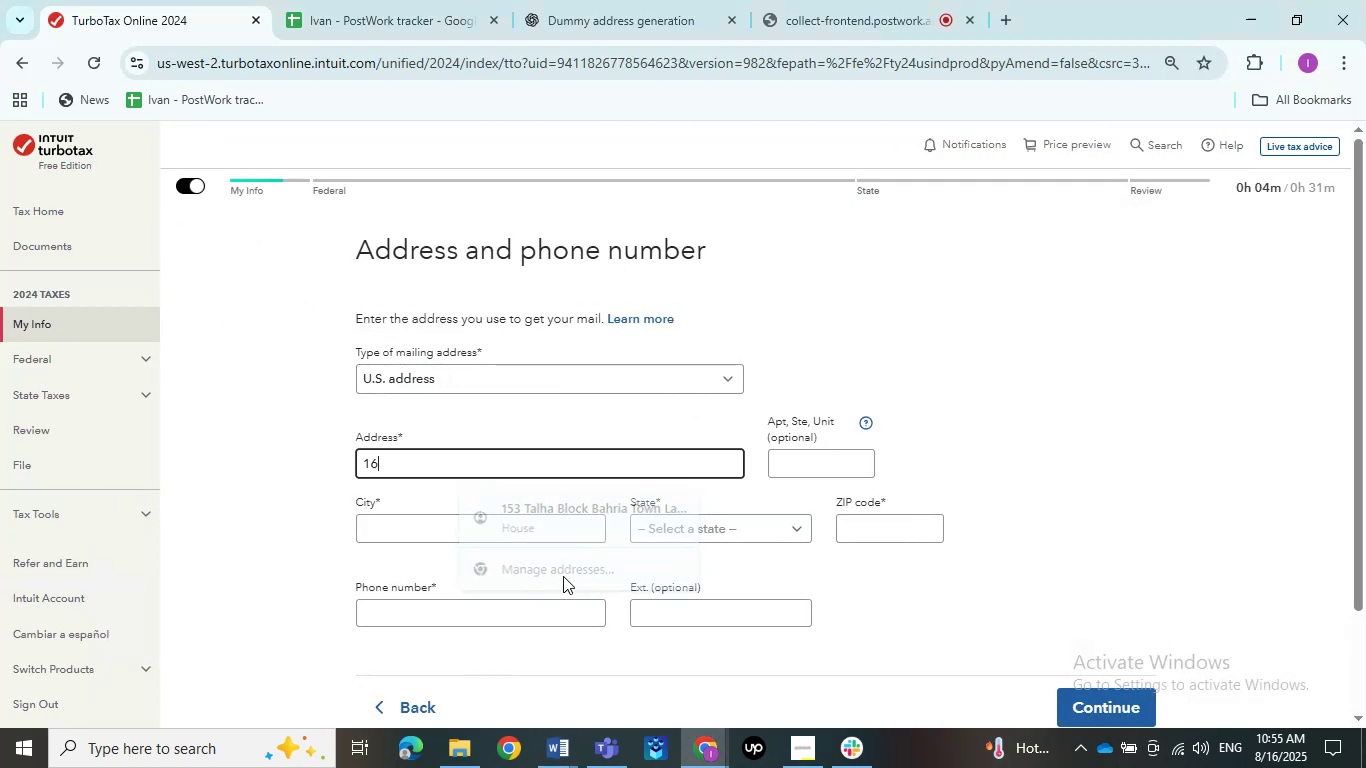 
key(Space)
 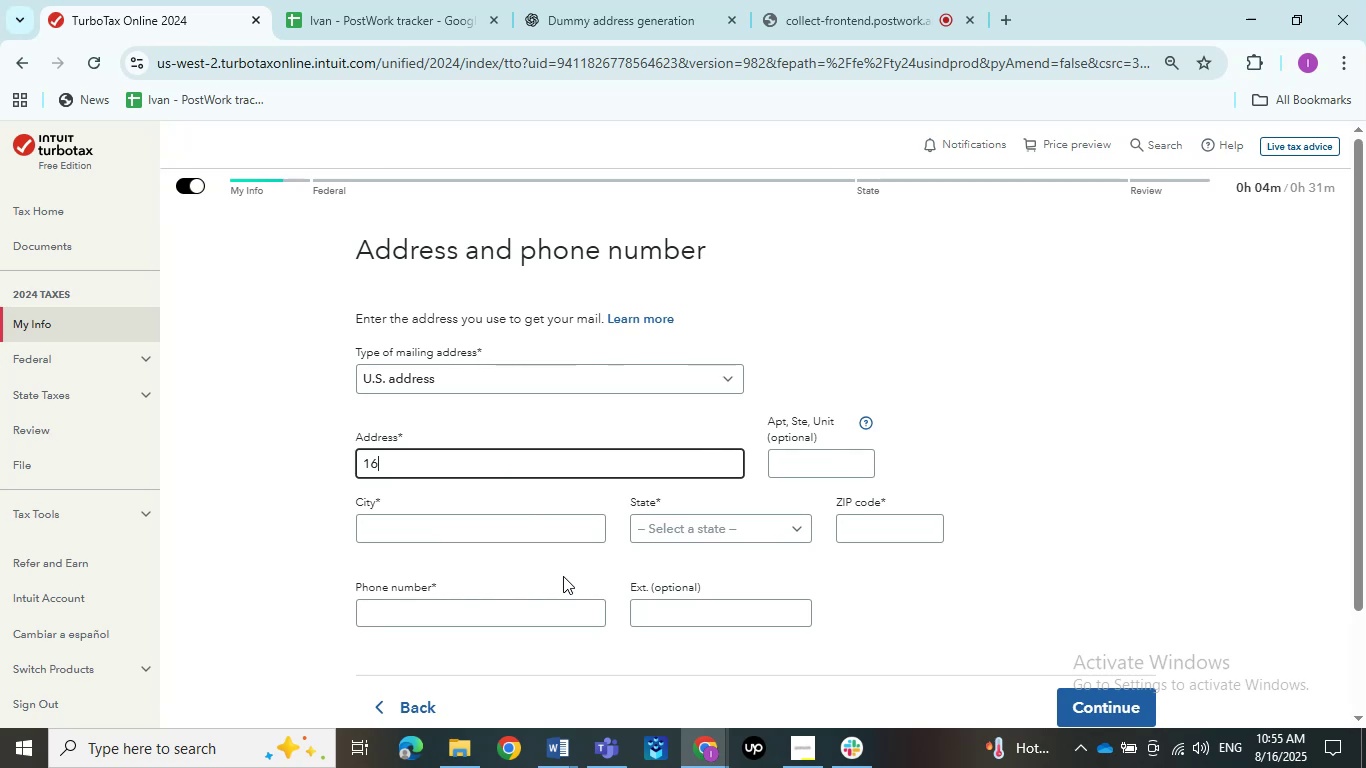 
key(Shift+A)
 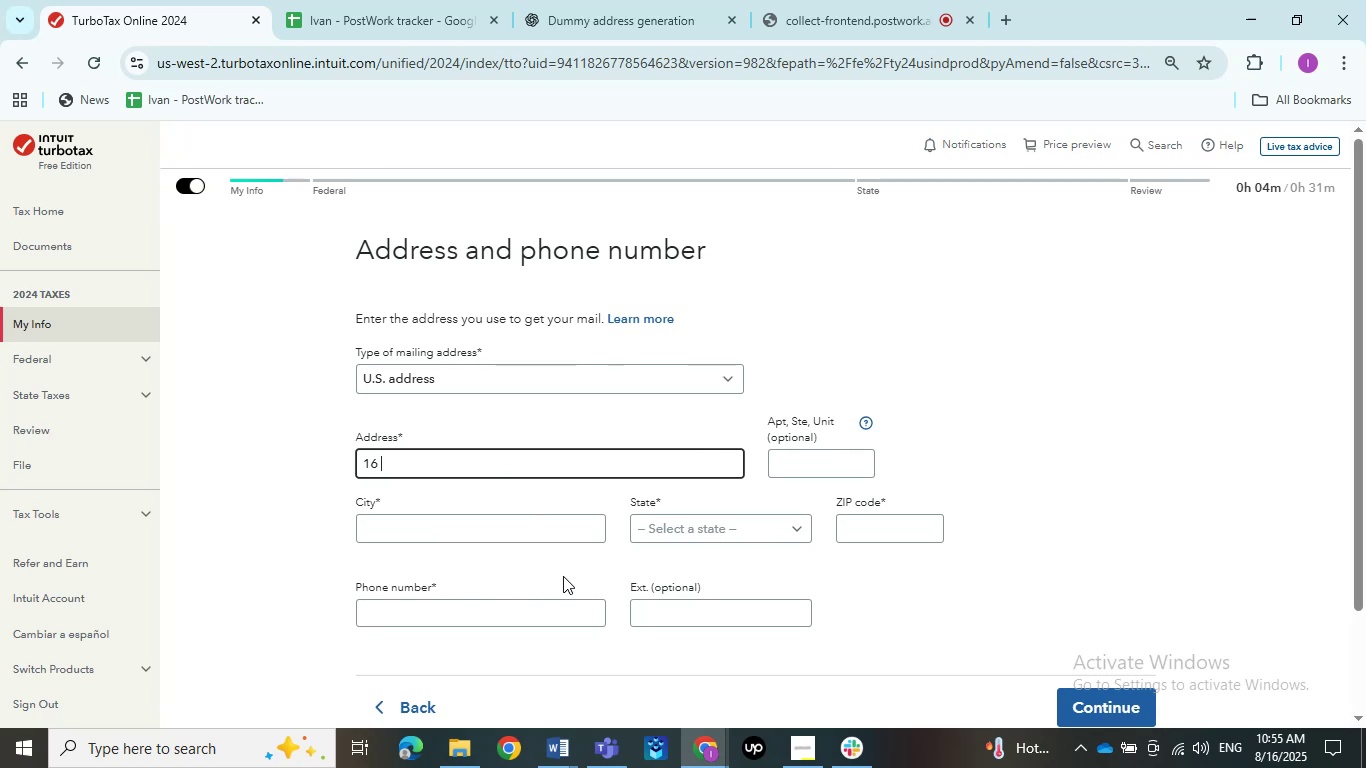 
key(Space)
 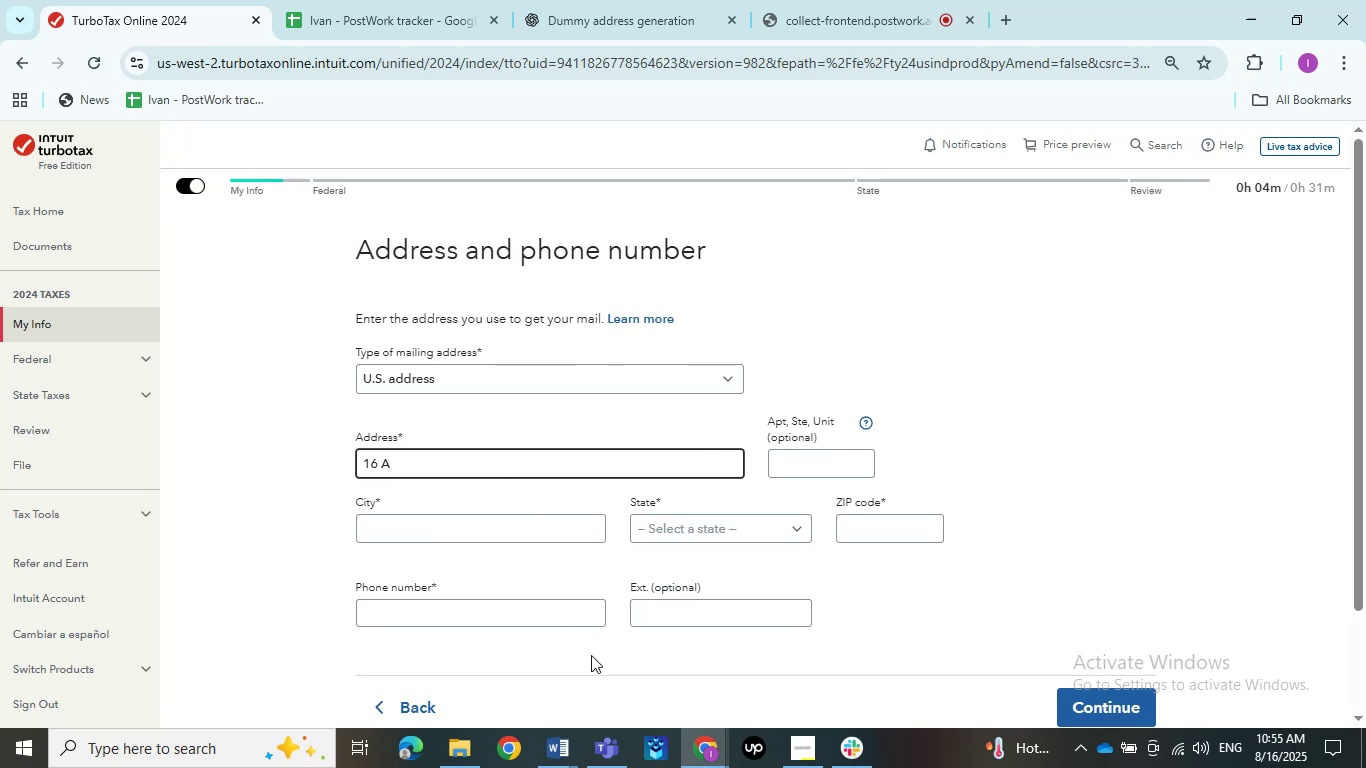 
double_click([500, 677])
 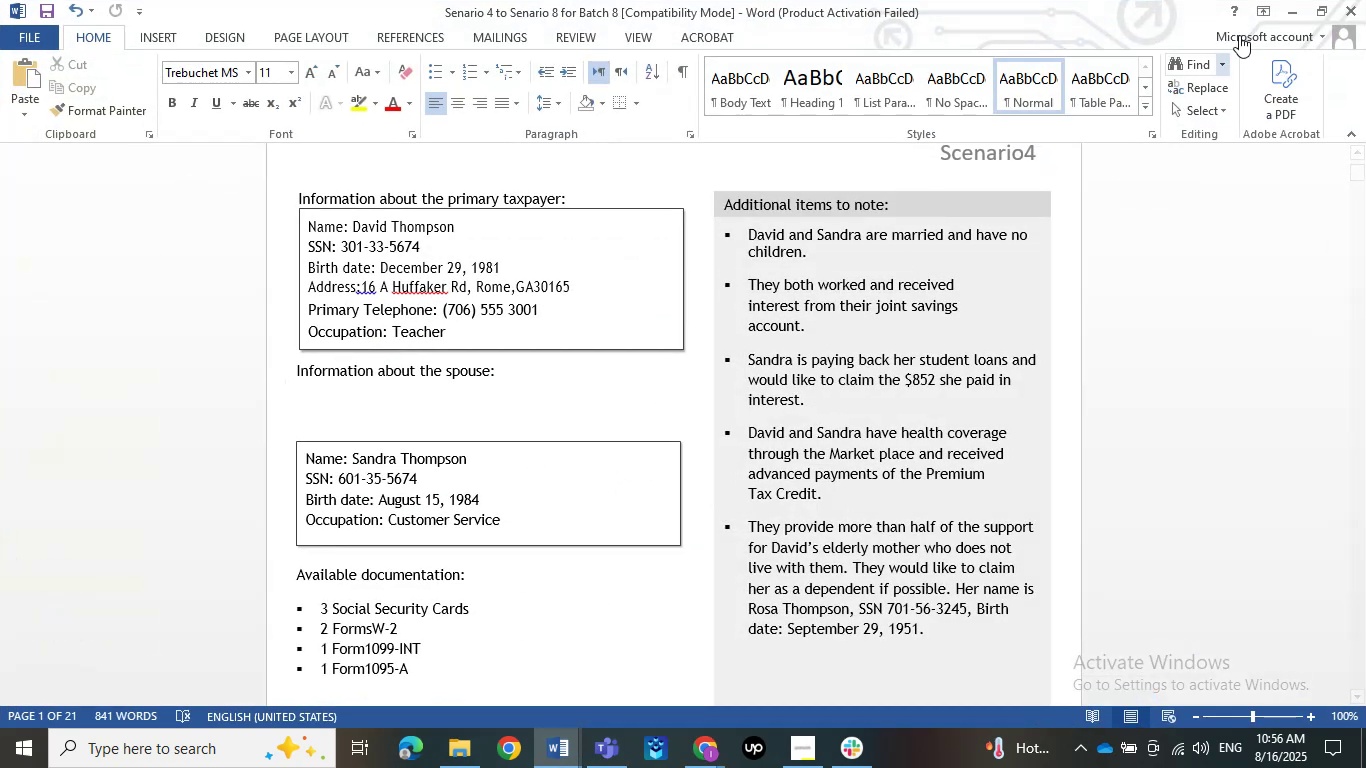 
left_click([1287, 7])
 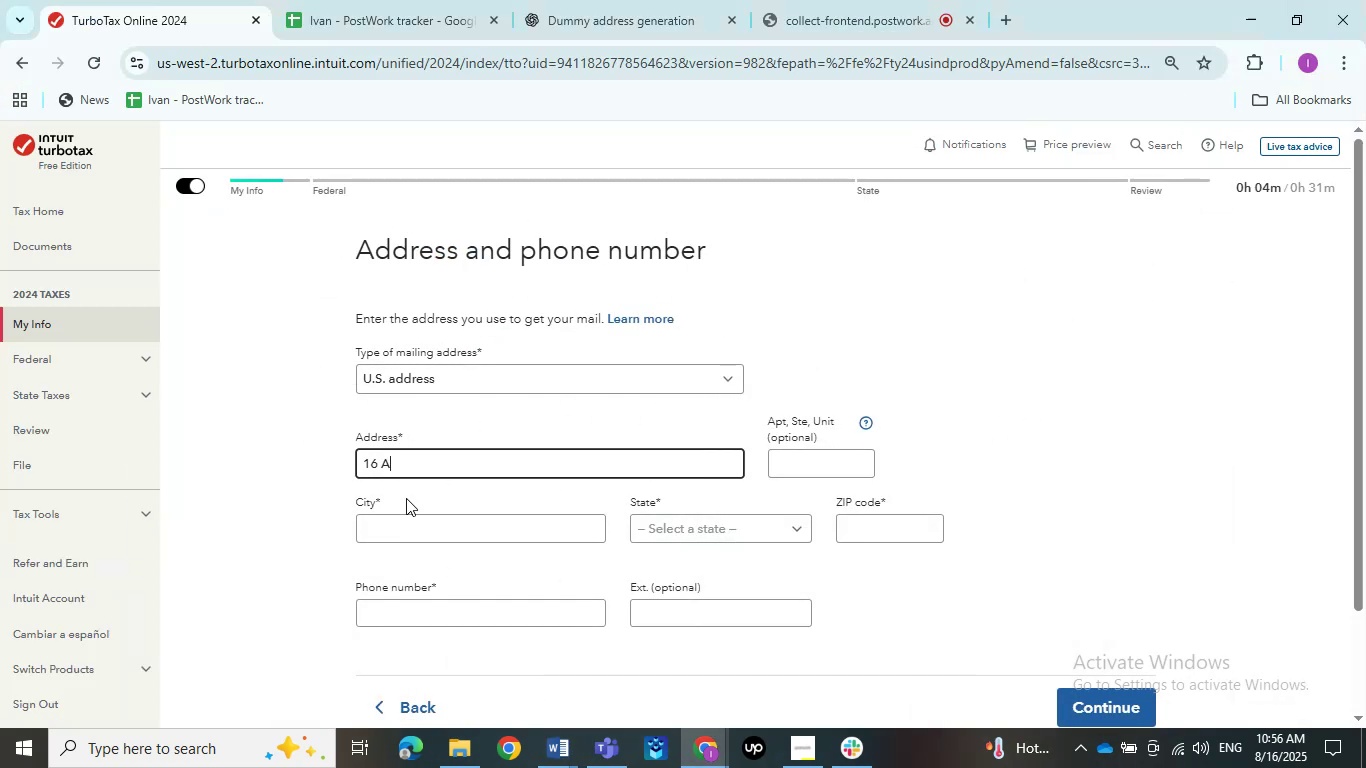 
type( Huffa)
 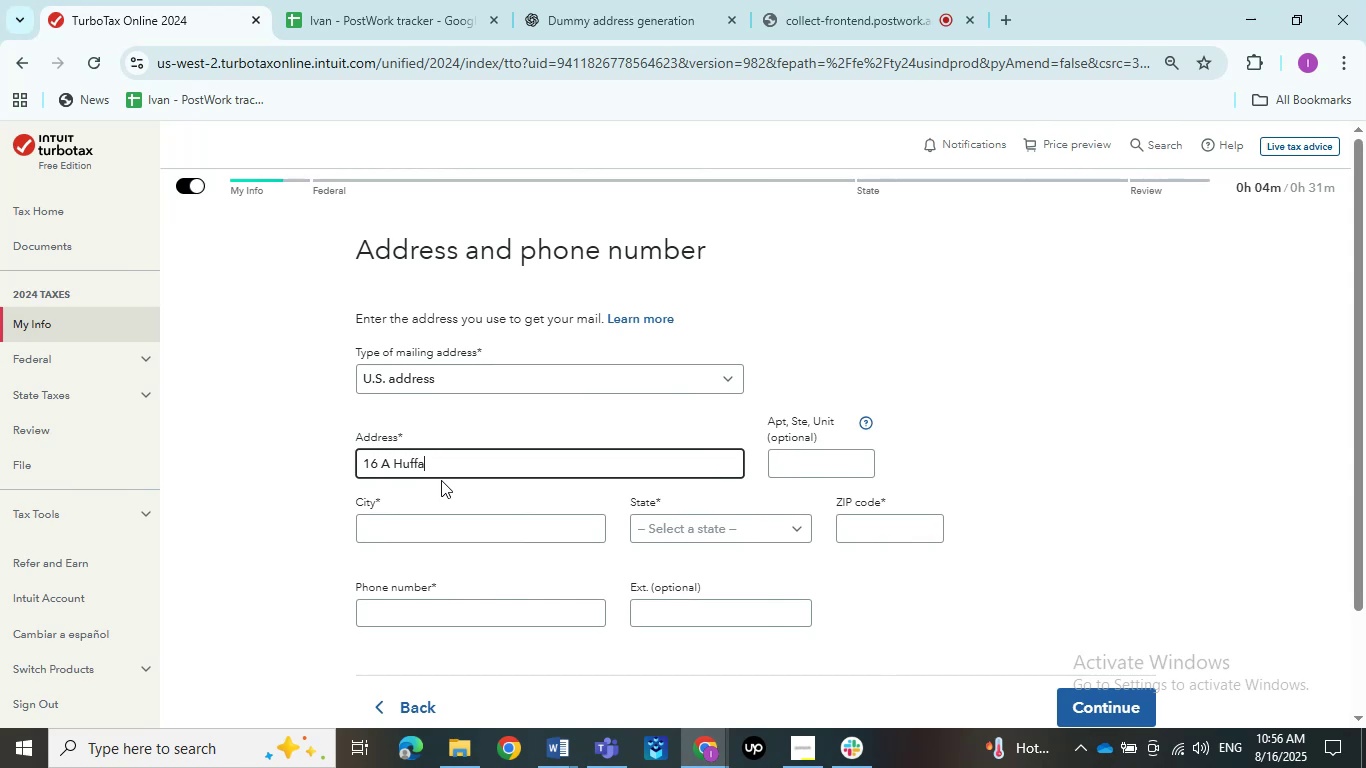 
wait(24.02)
 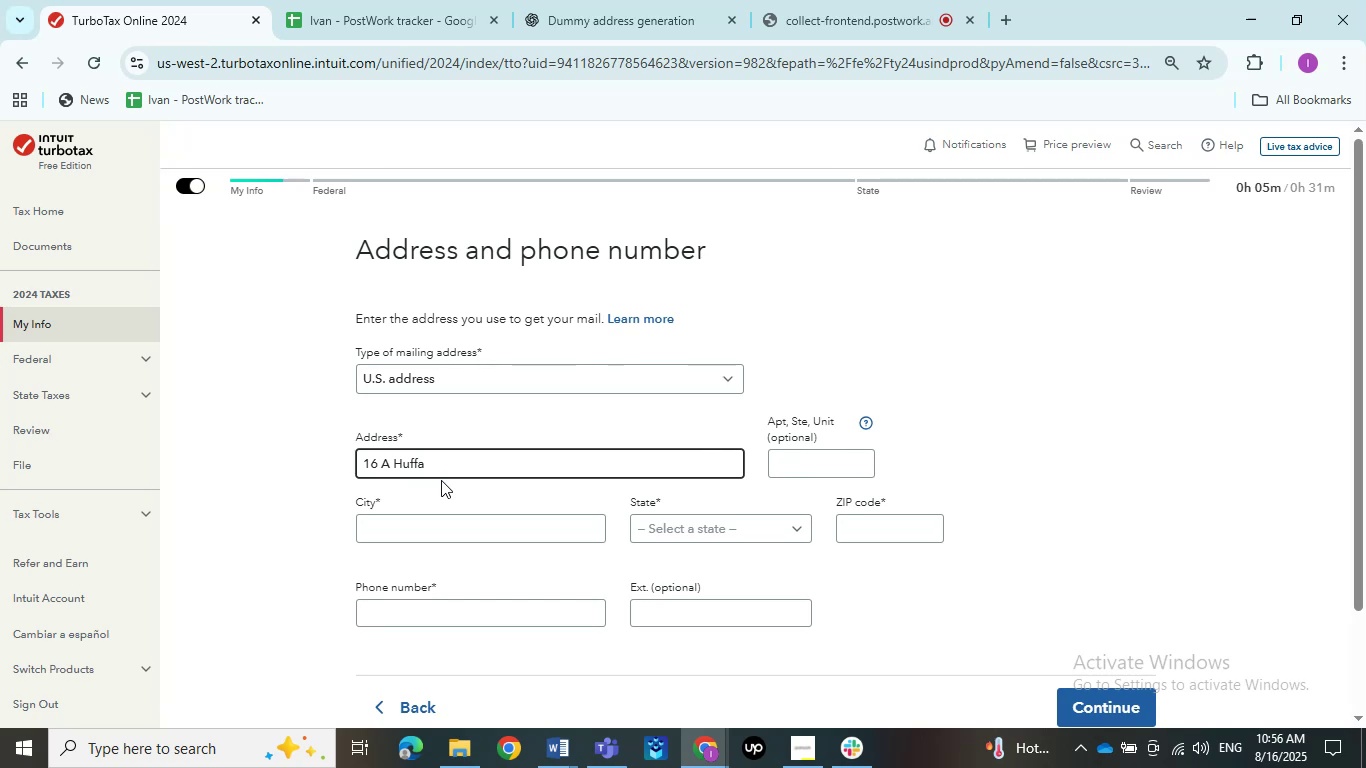 
double_click([429, 665])
 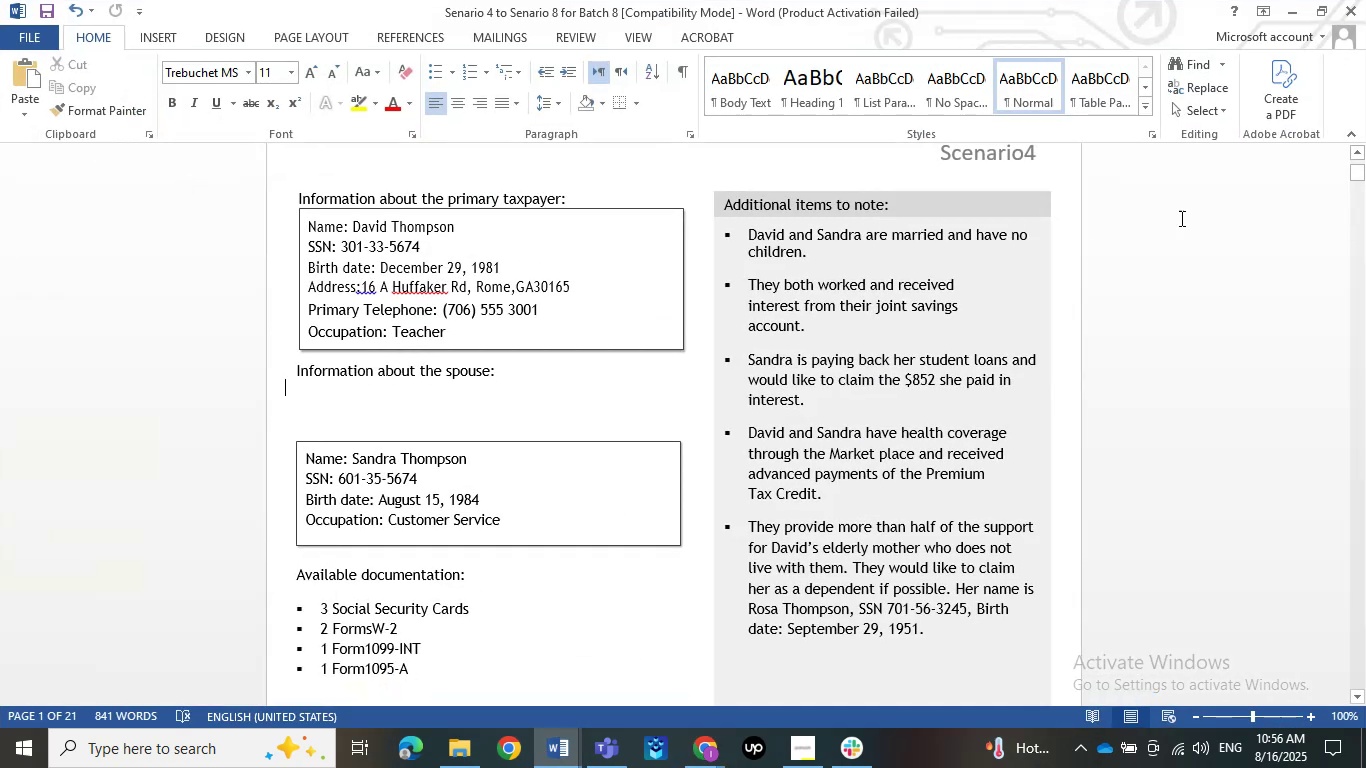 
left_click([1284, 12])
 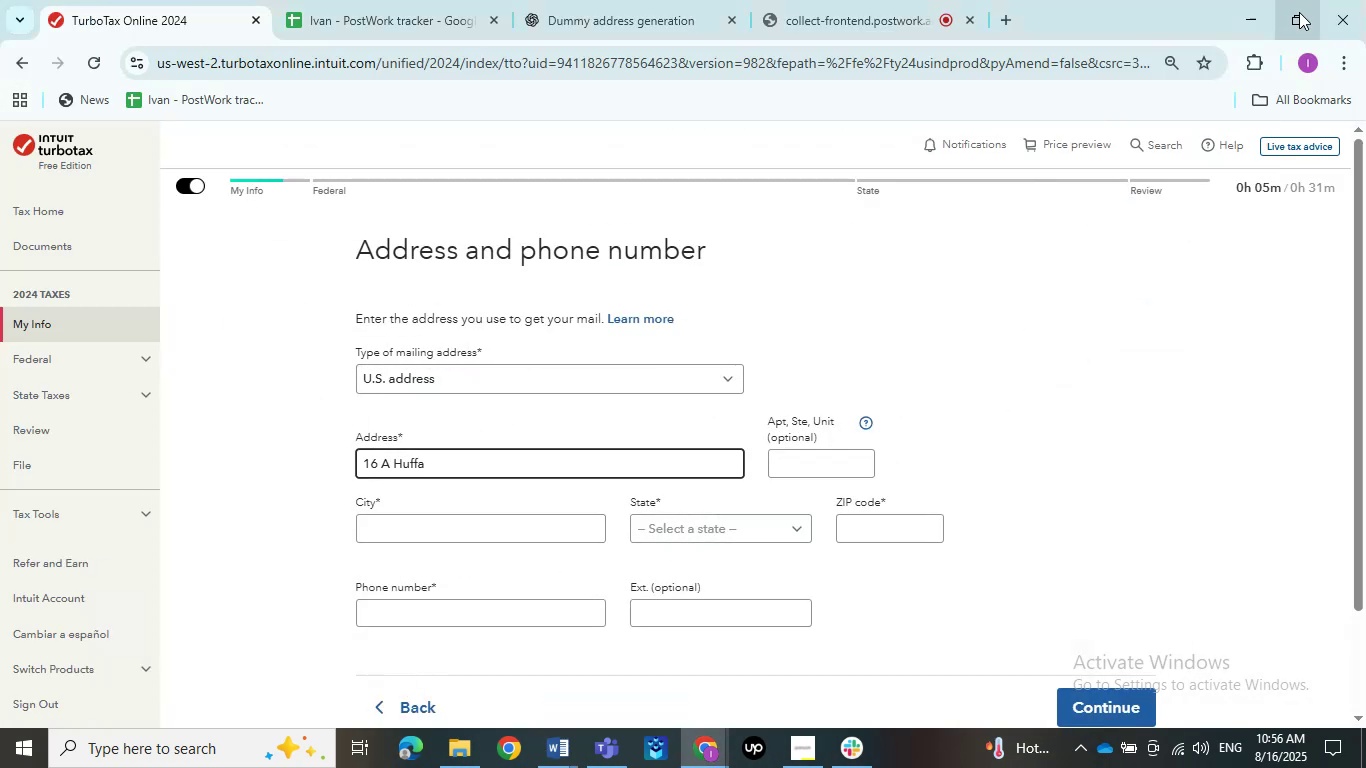 
type(ker )
 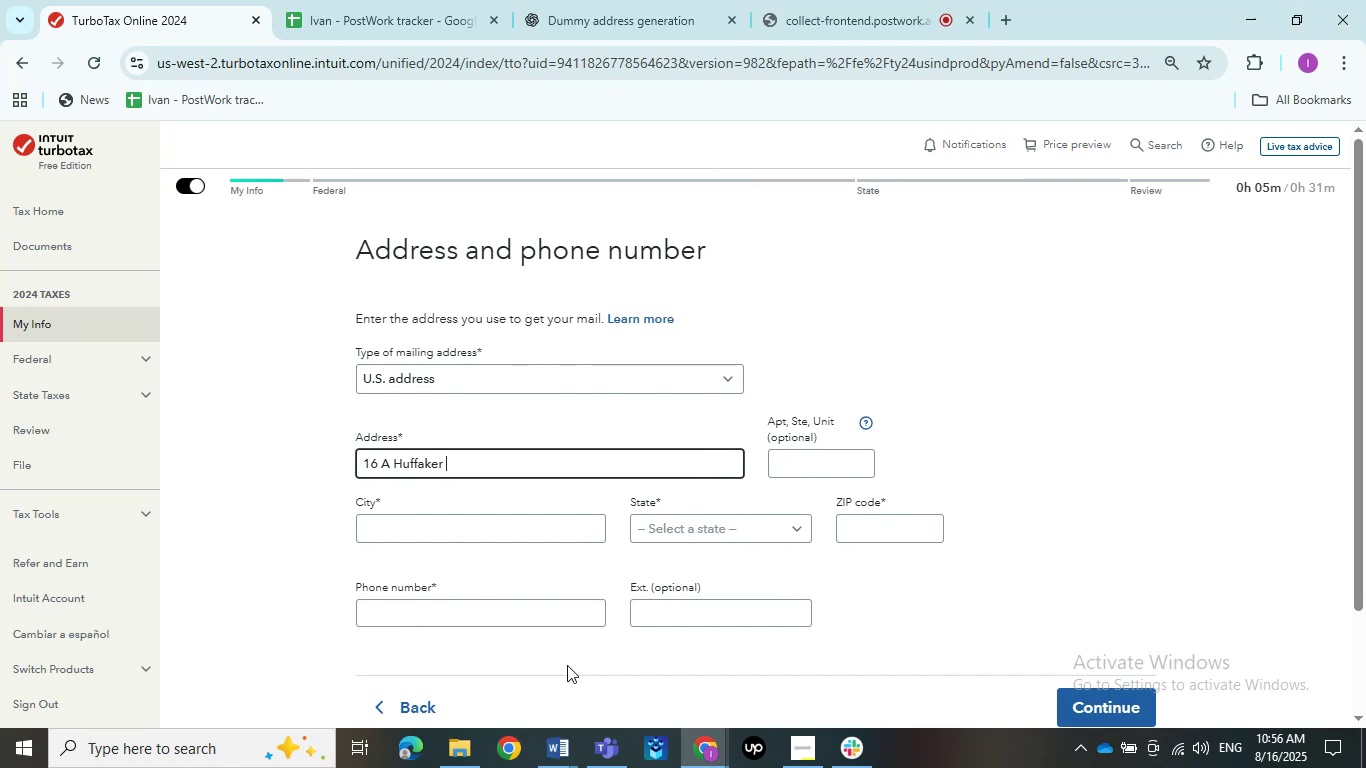 
double_click([453, 699])
 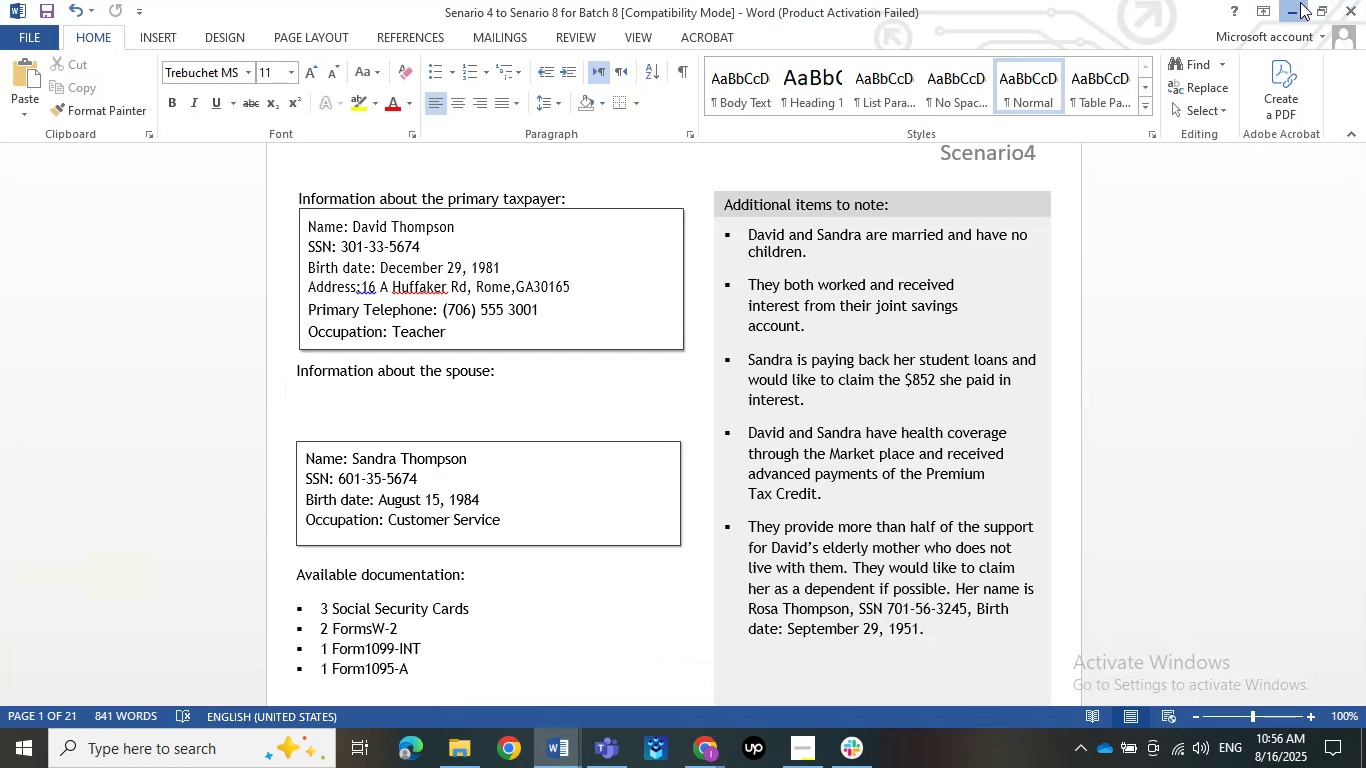 
type( Rd)
 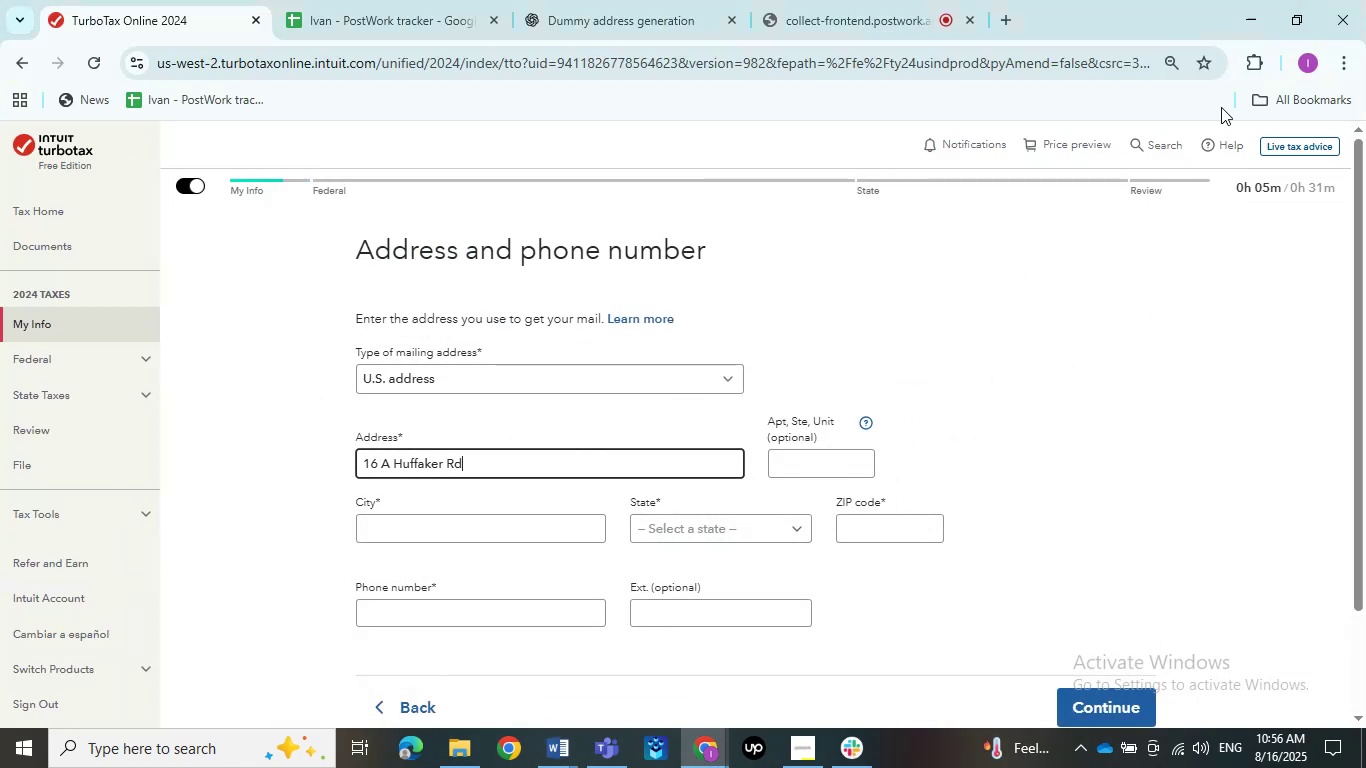 
wait(9.5)
 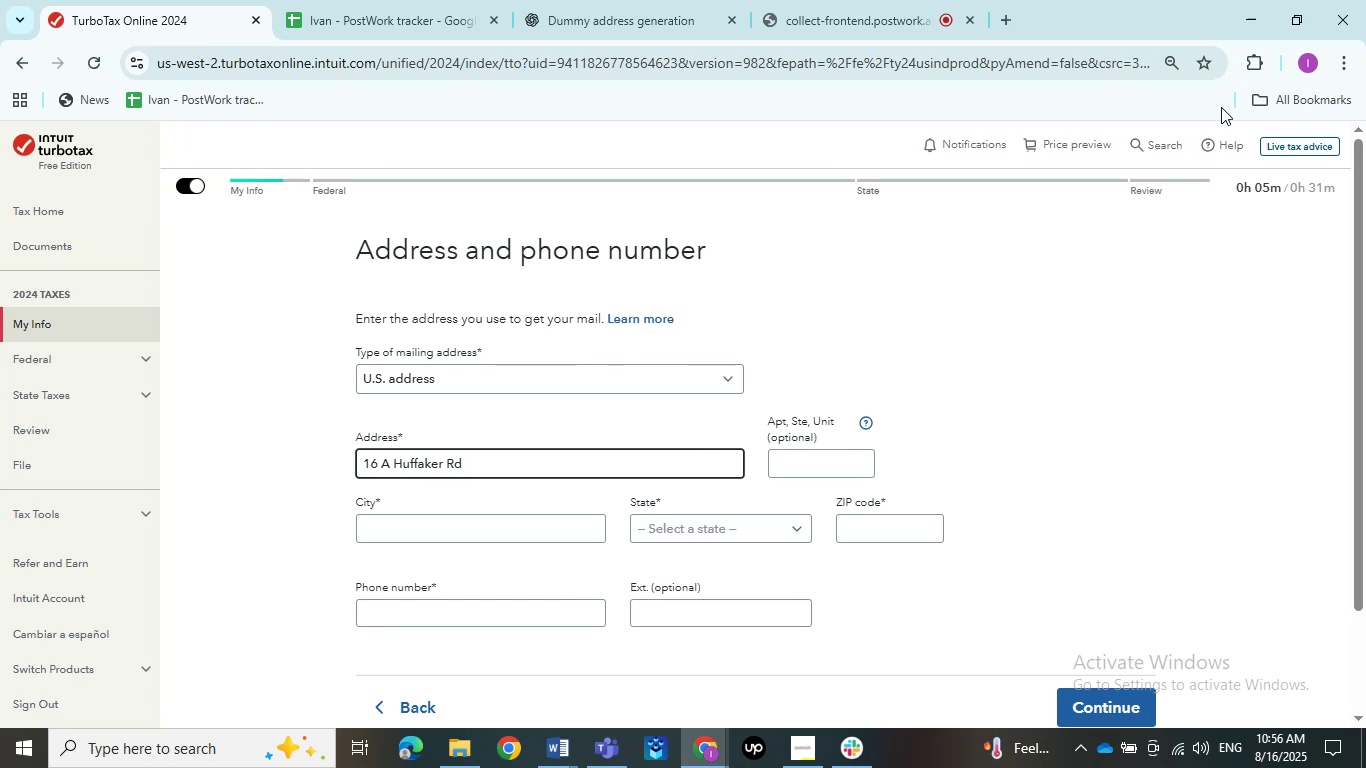 
key(Tab)
 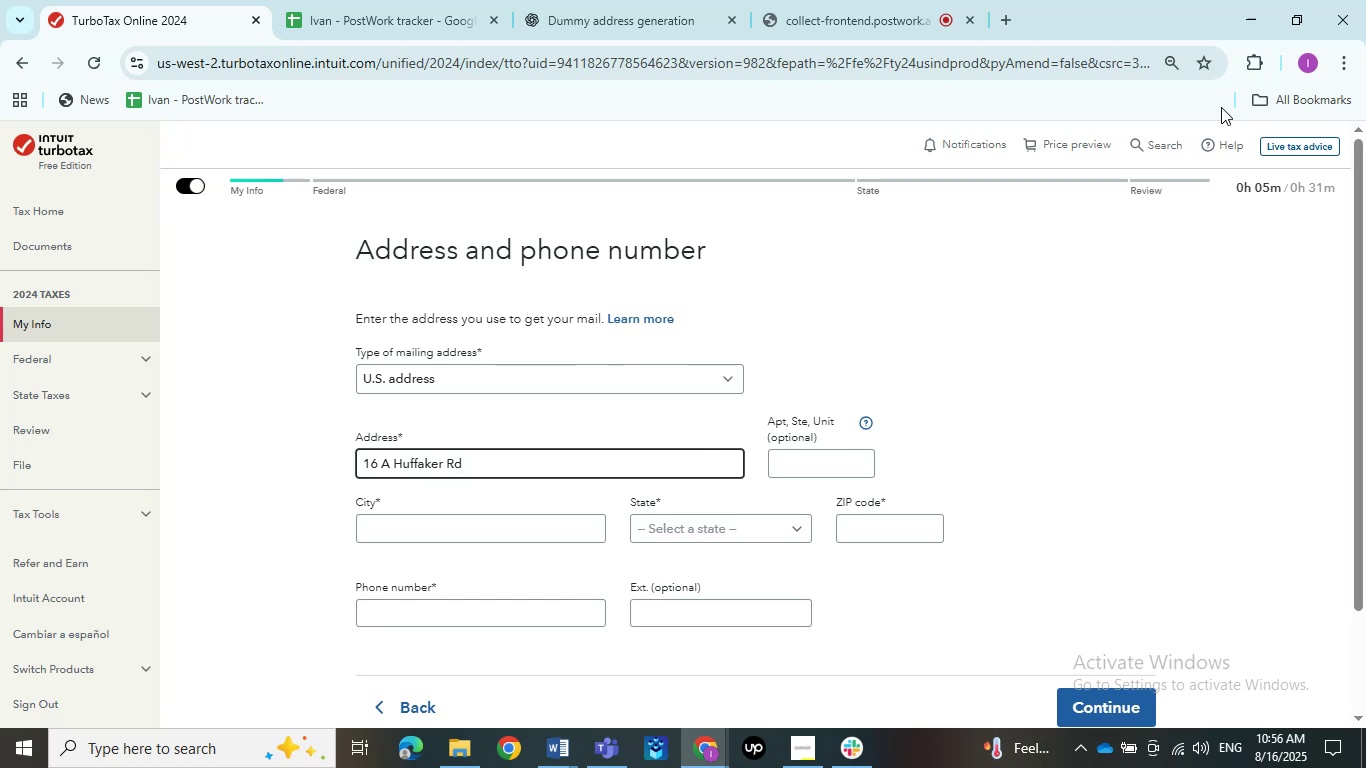 
key(Tab)
 